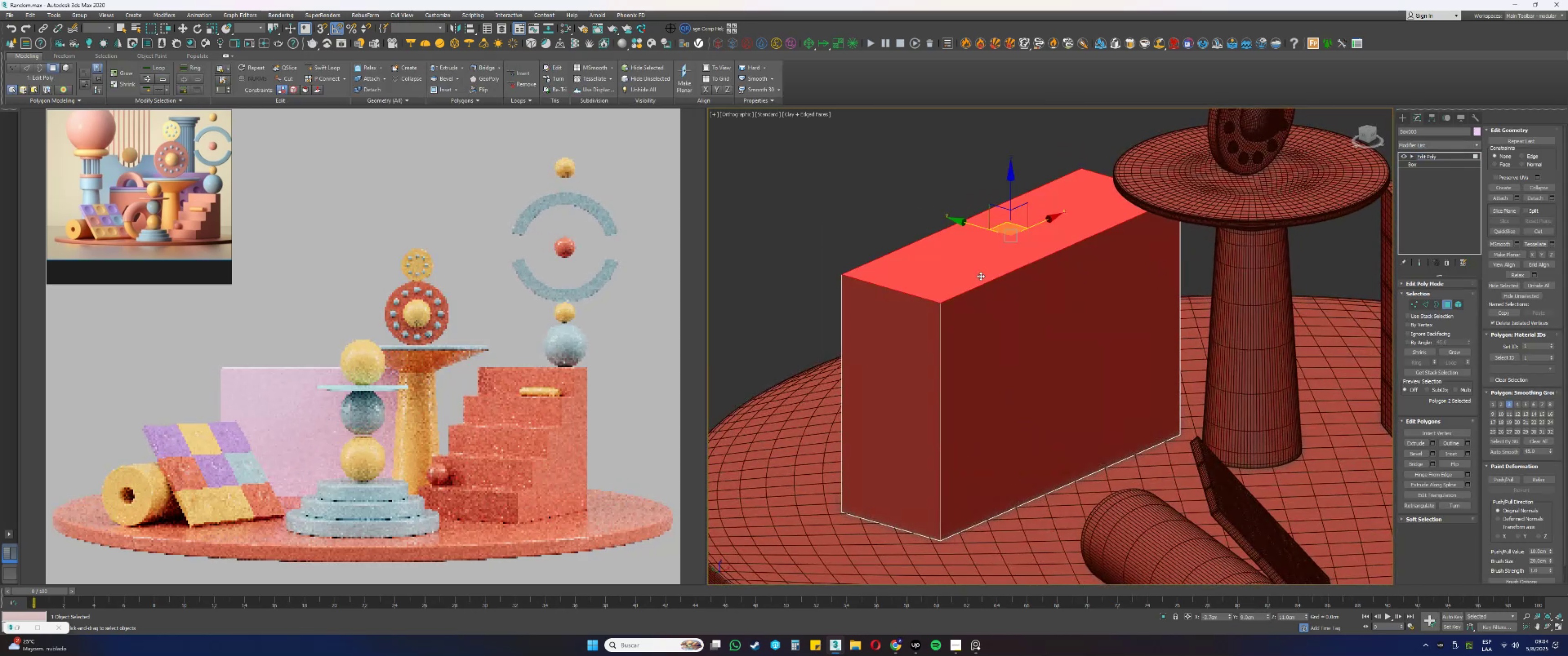 
hold_key(key=AltLeft, duration=0.48)
 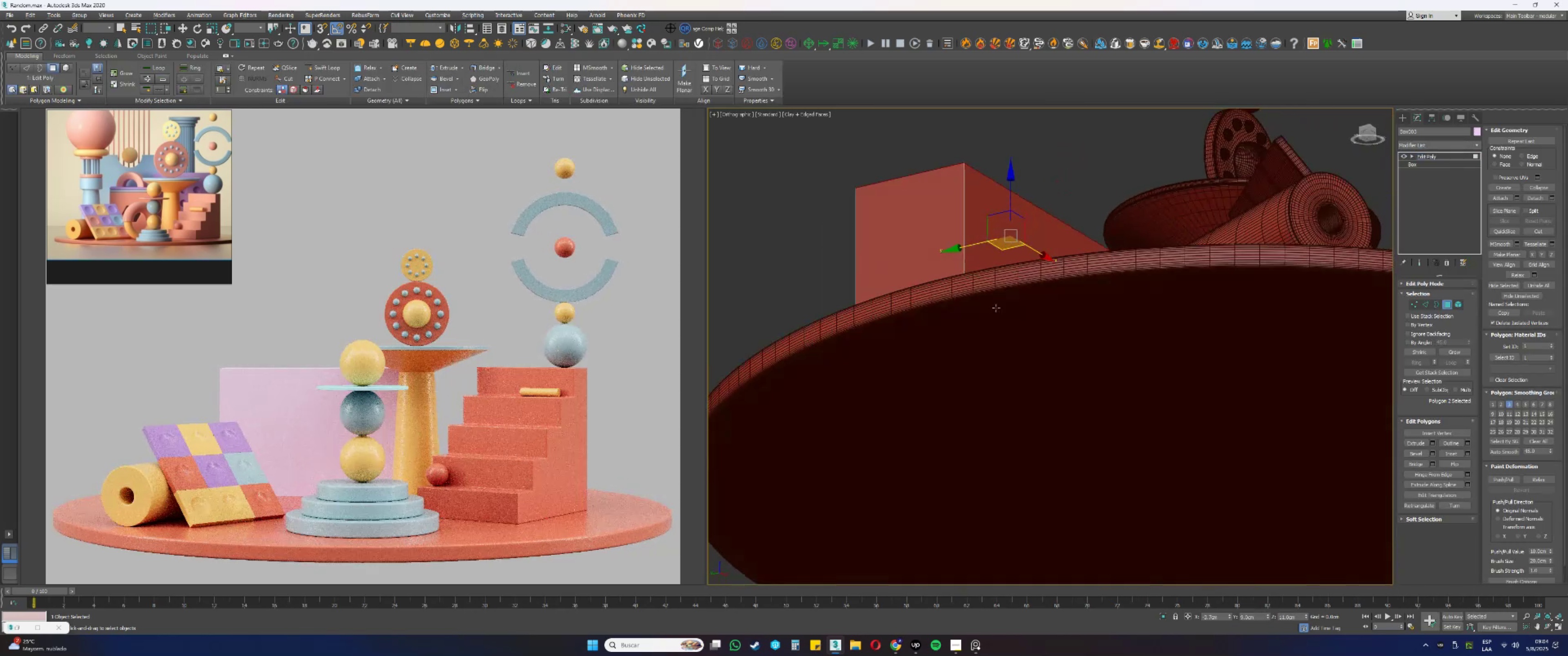 
key(F3)
 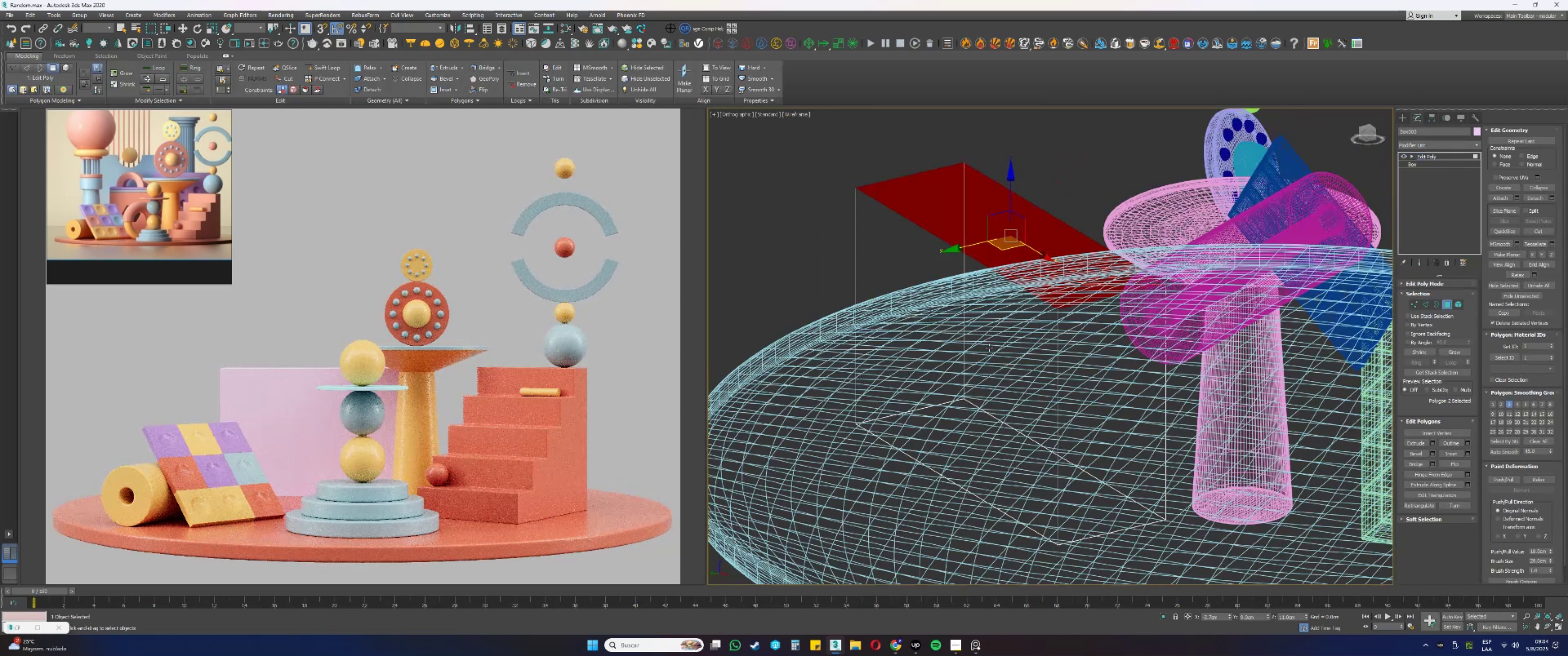 
hold_key(key=ControlLeft, duration=0.32)
left_click([954, 428])
 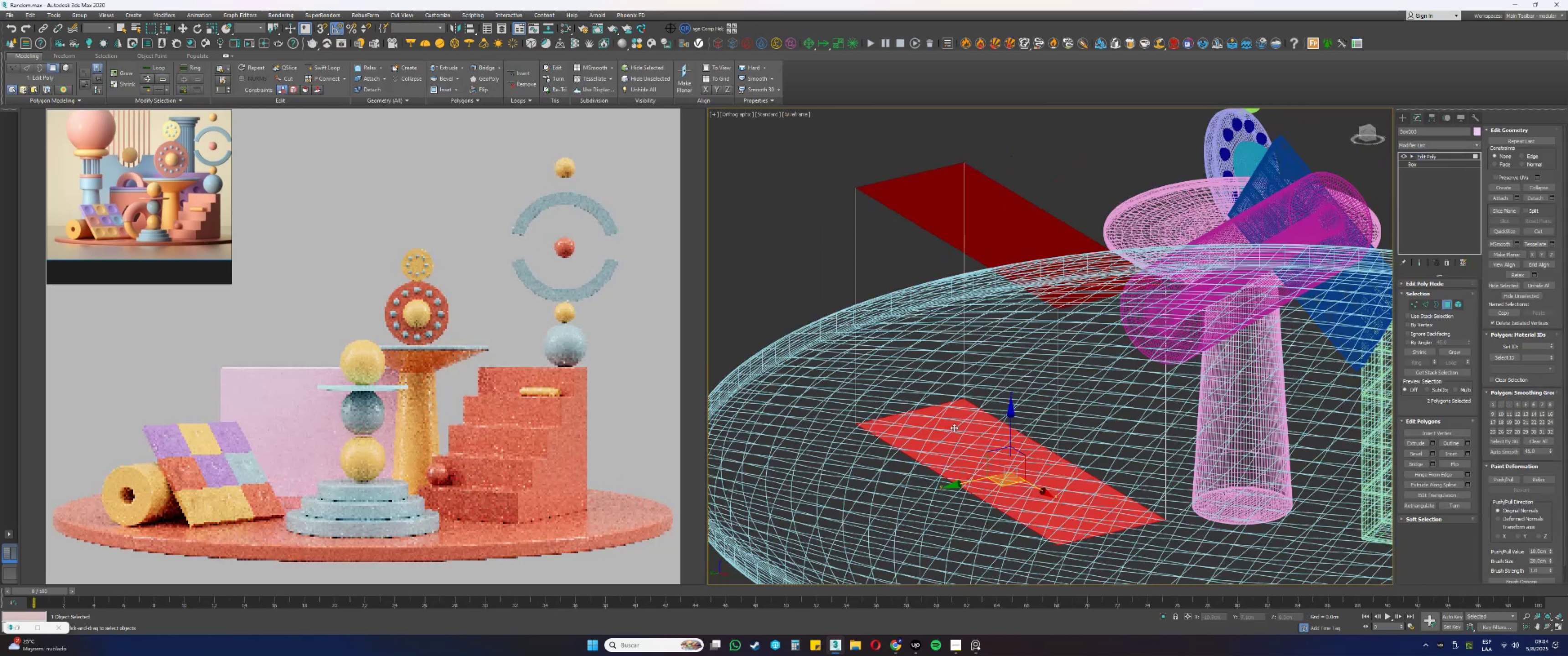 
hold_key(key=AltLeft, duration=0.51)
 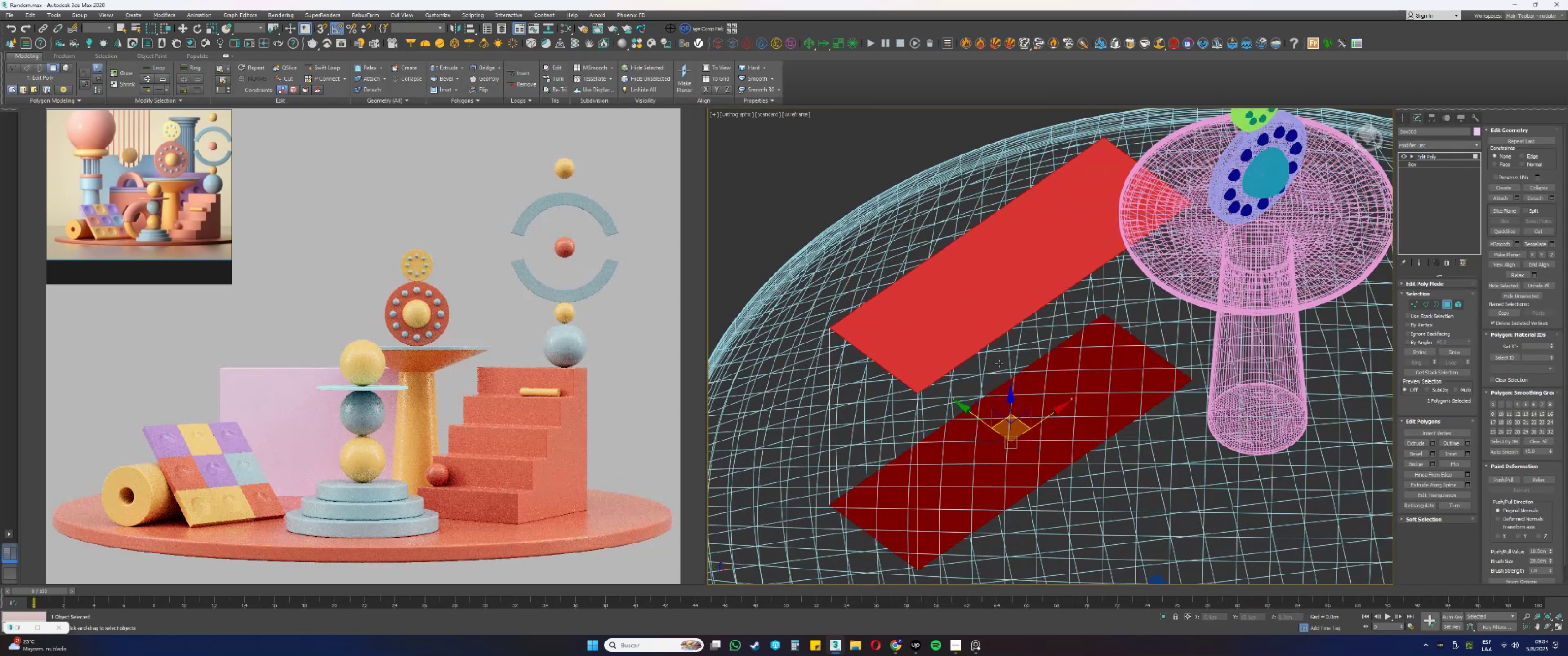 
key(F3)
 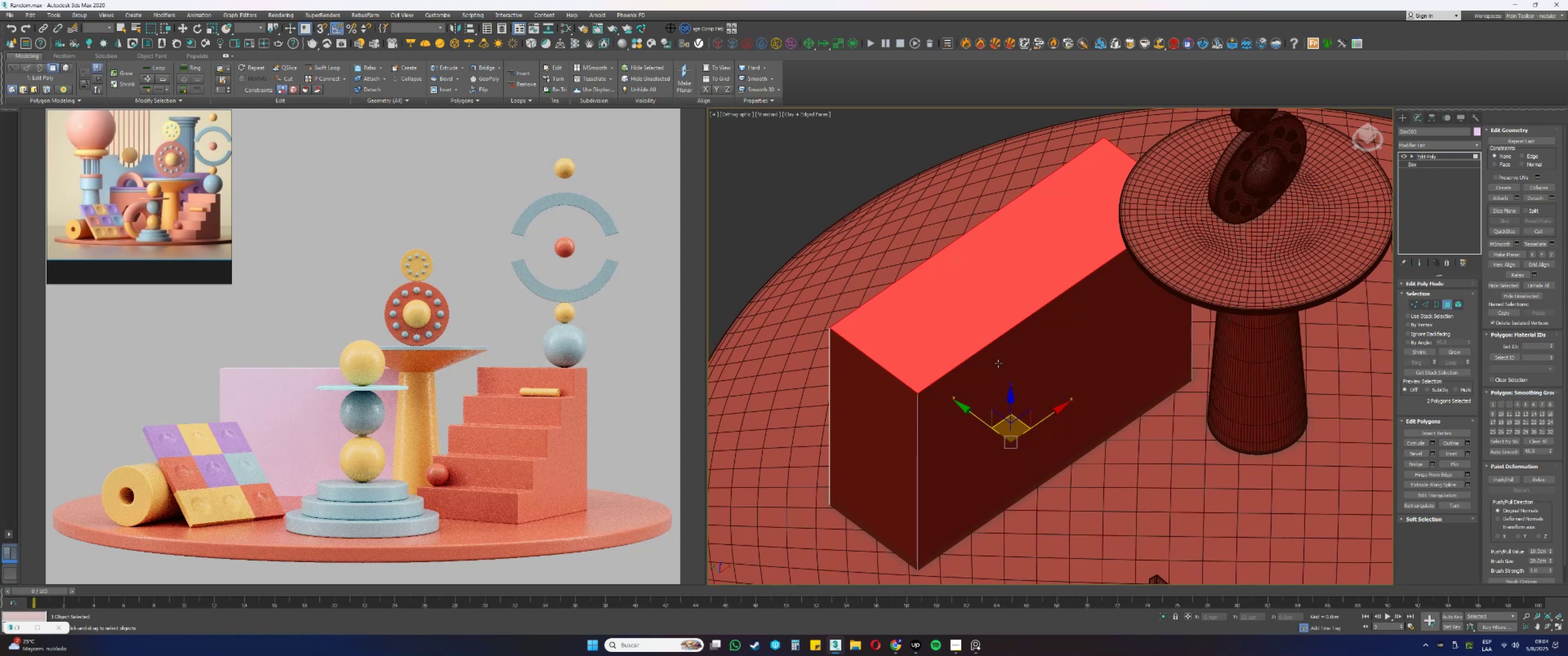 
key(Delete)
 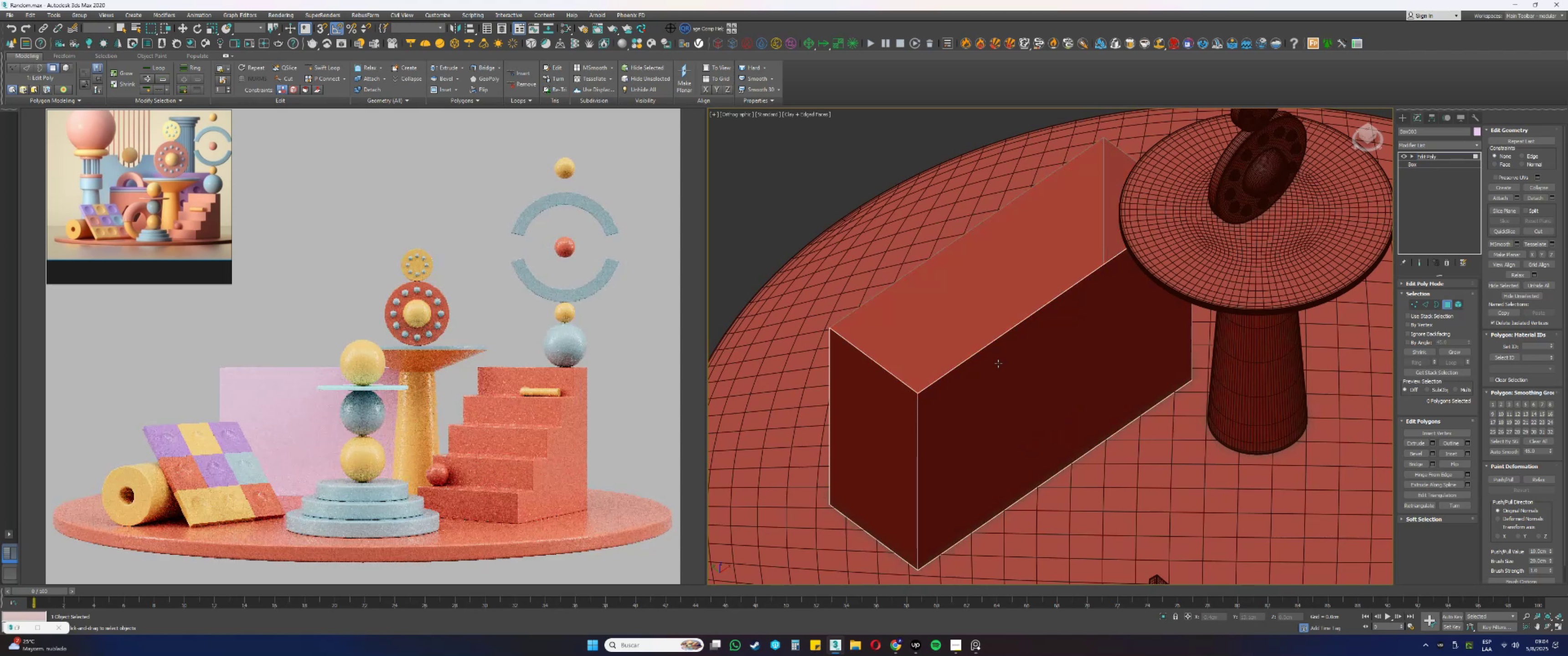 
key(2)
 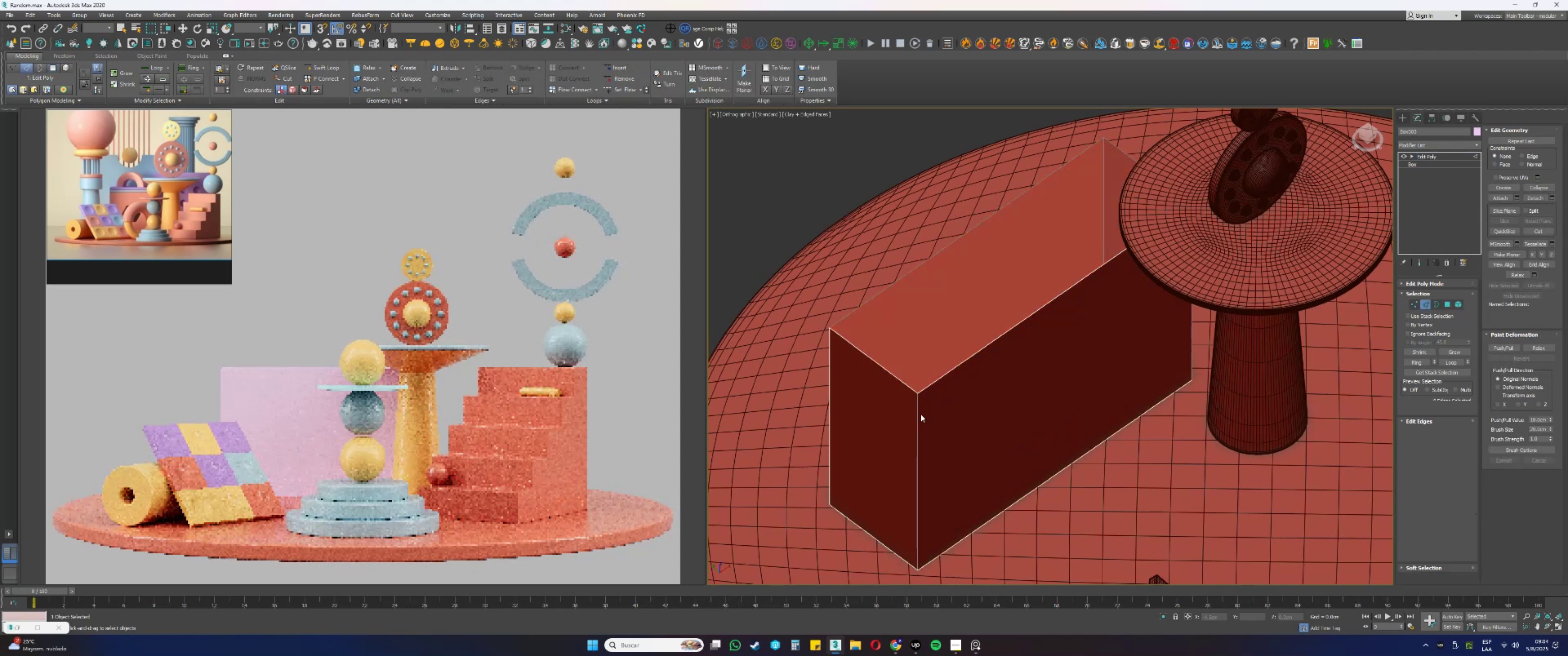 
left_click([916, 415])
 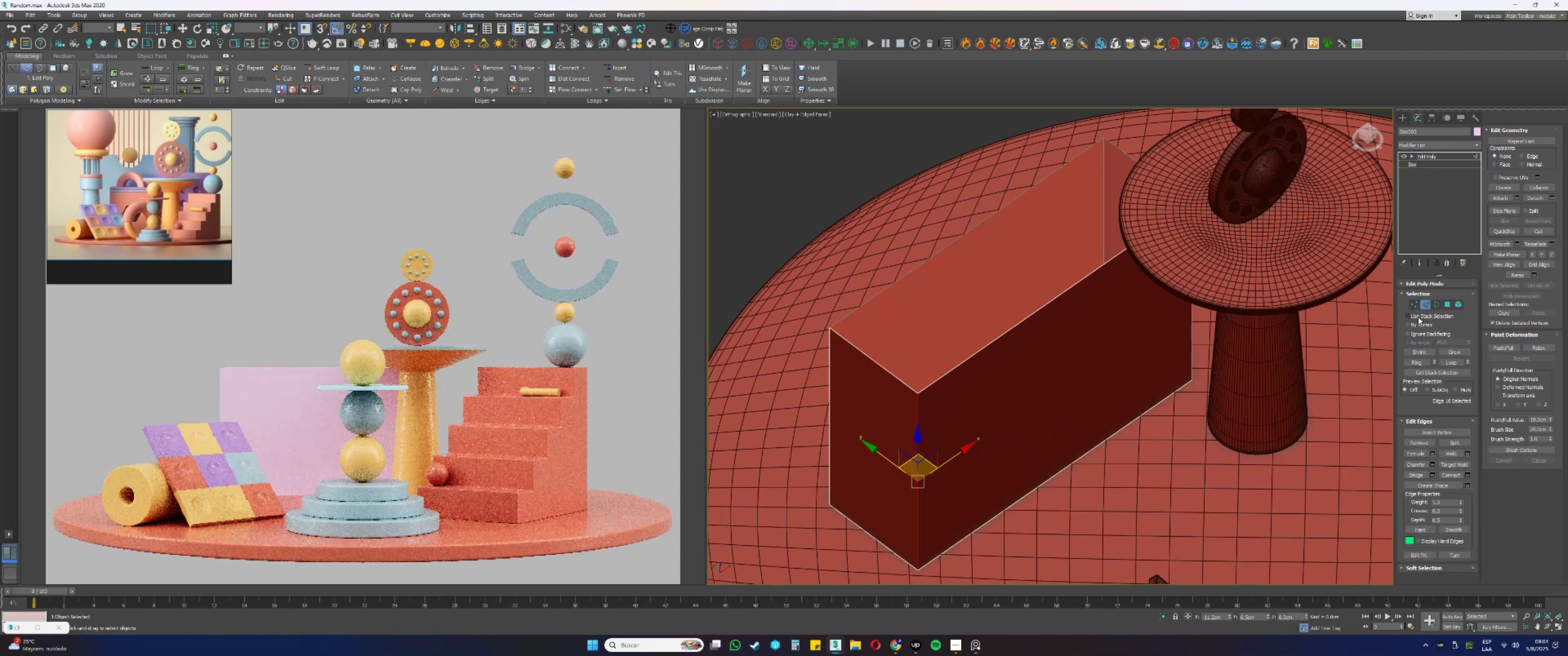 
left_click([1417, 362])
 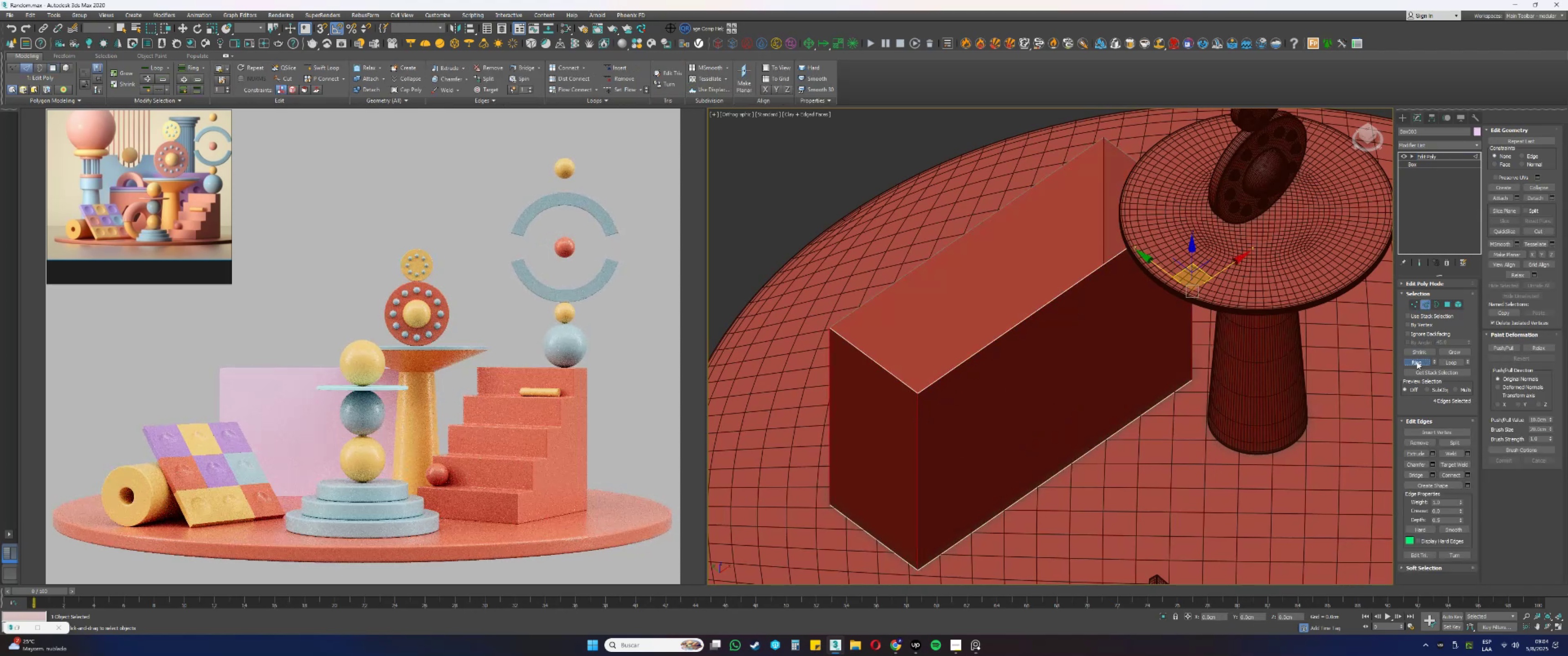 
hold_key(key=AltLeft, duration=0.34)
 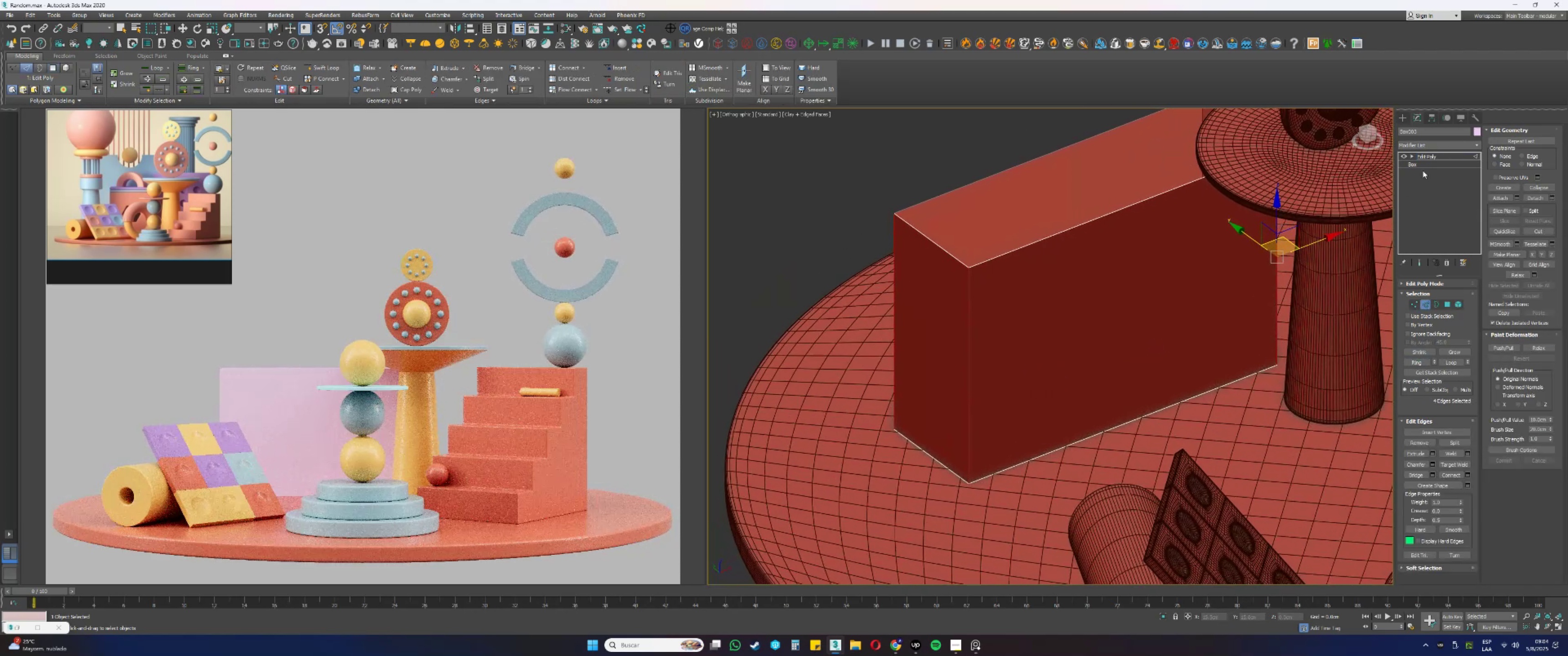 
left_click([1424, 147])
 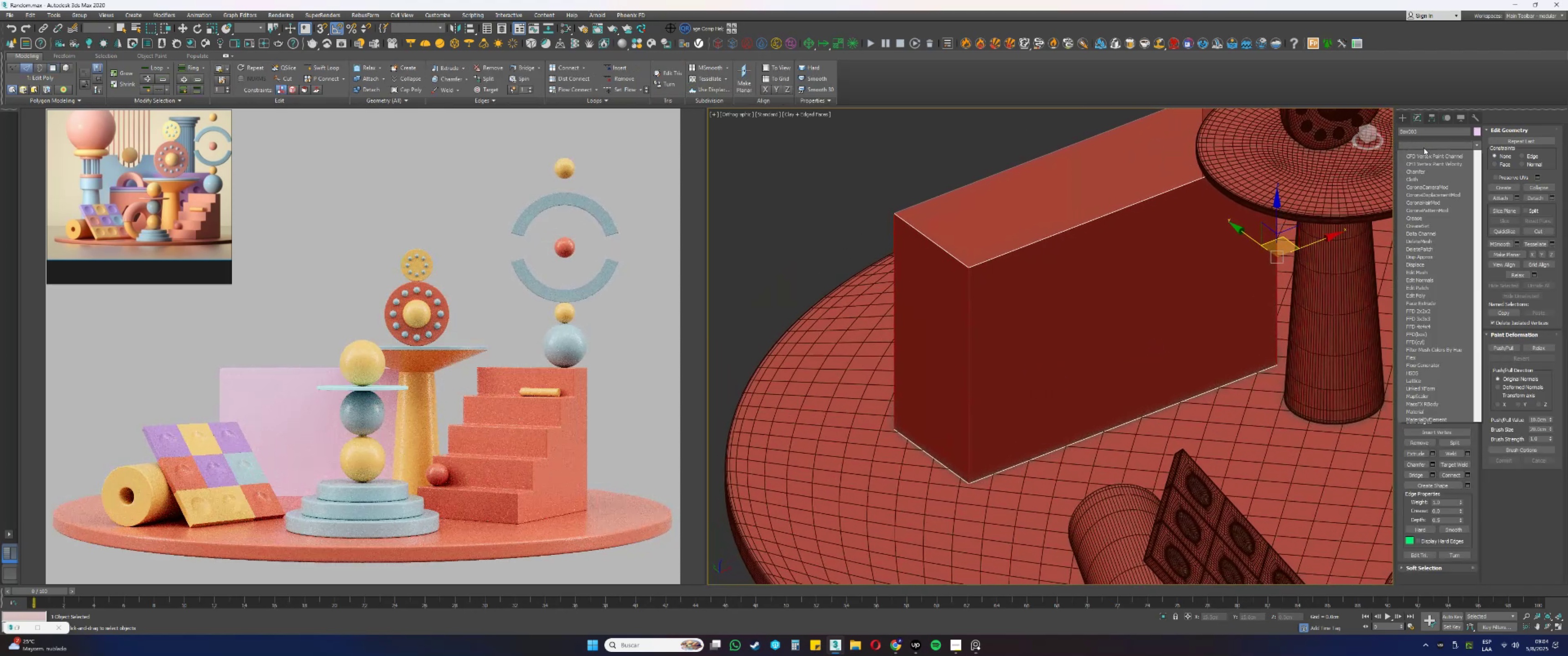 
key(Q)
 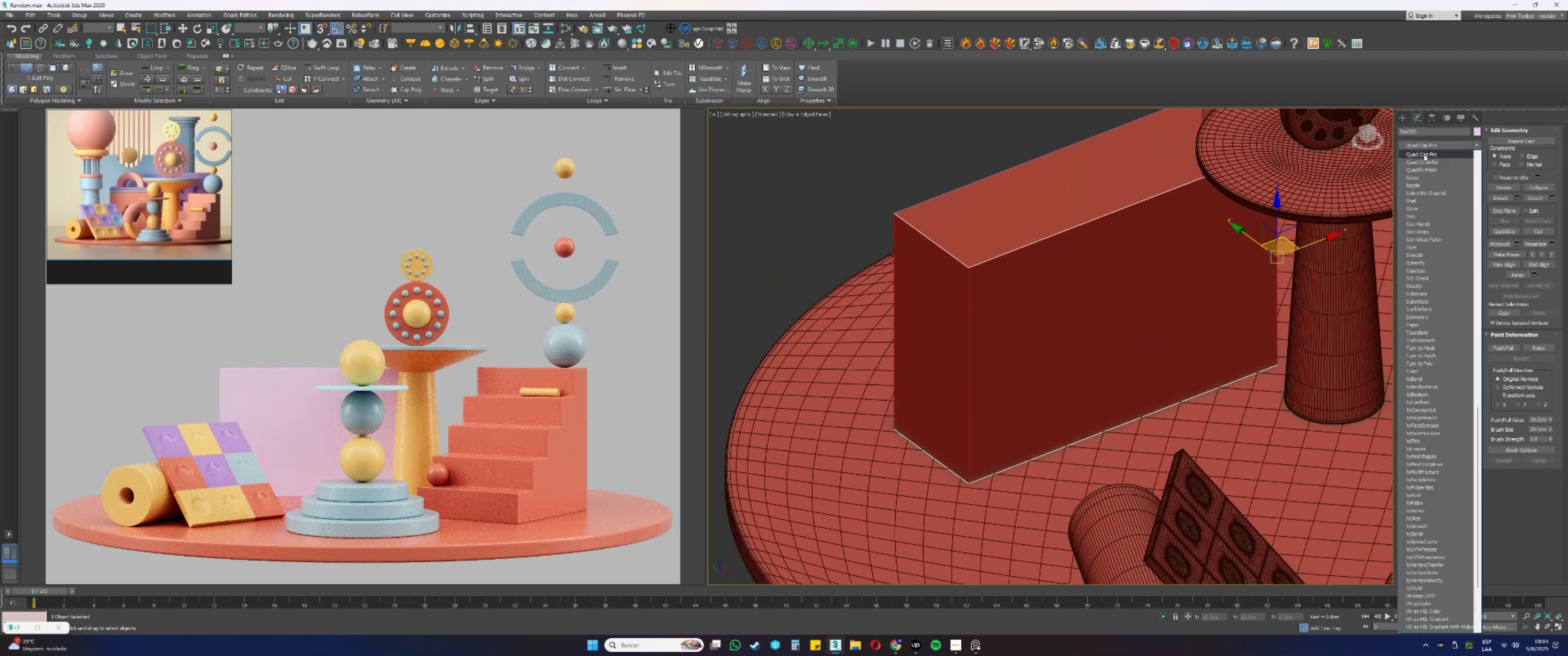 
left_click([1425, 162])
 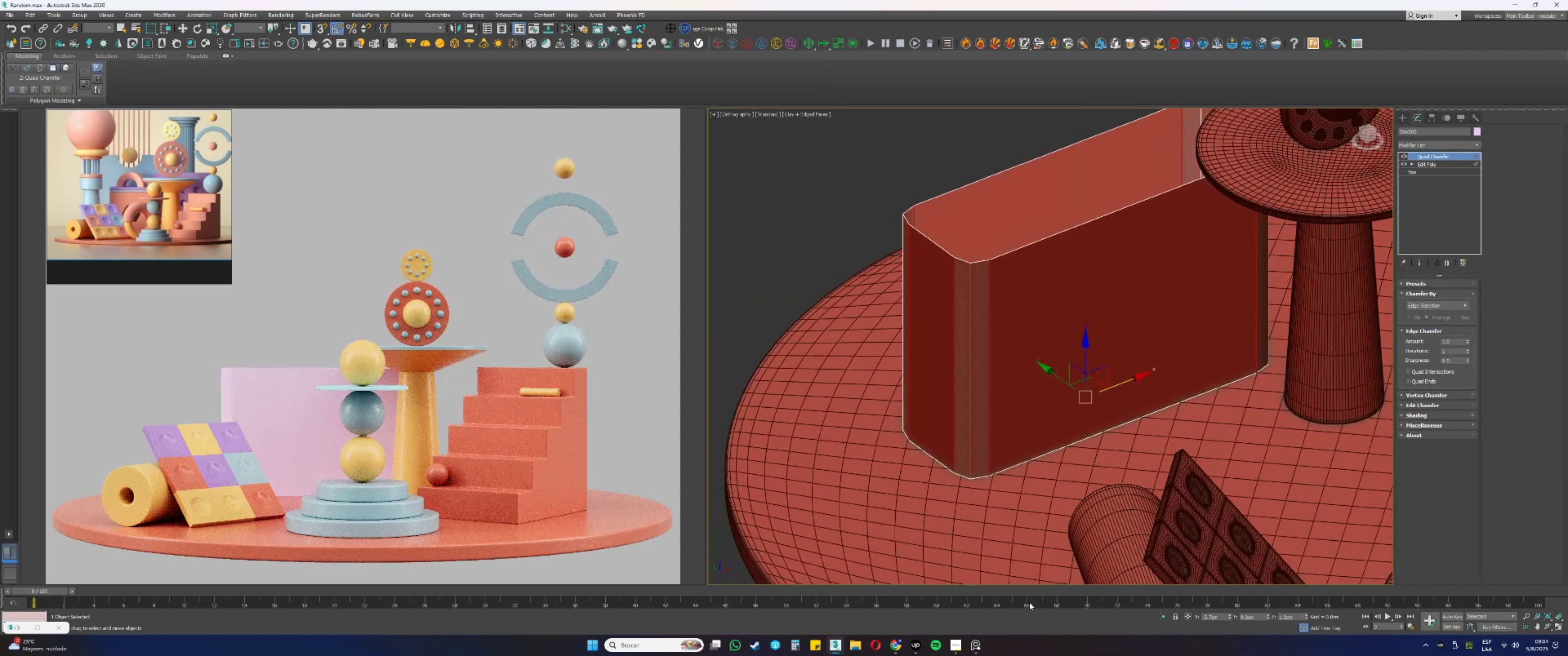 
left_click([920, 643])
 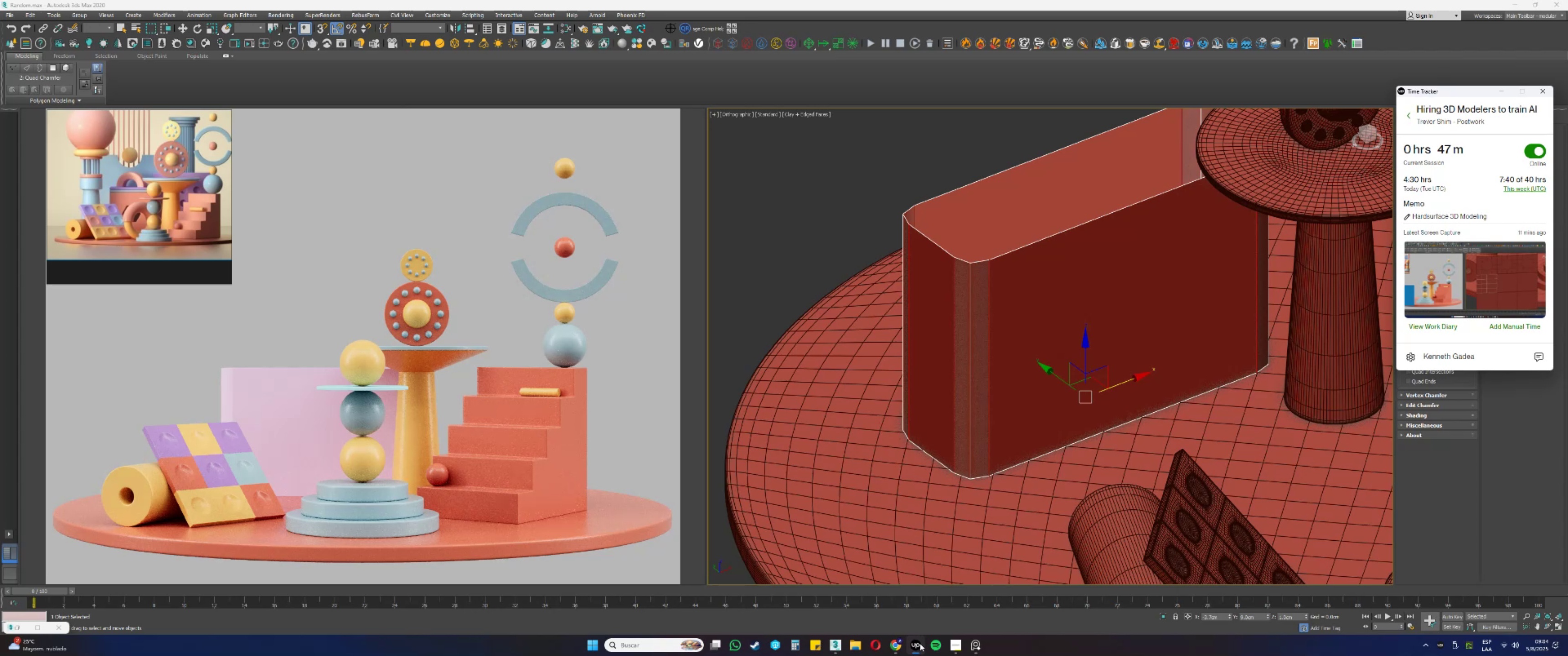 
left_click([920, 643])
 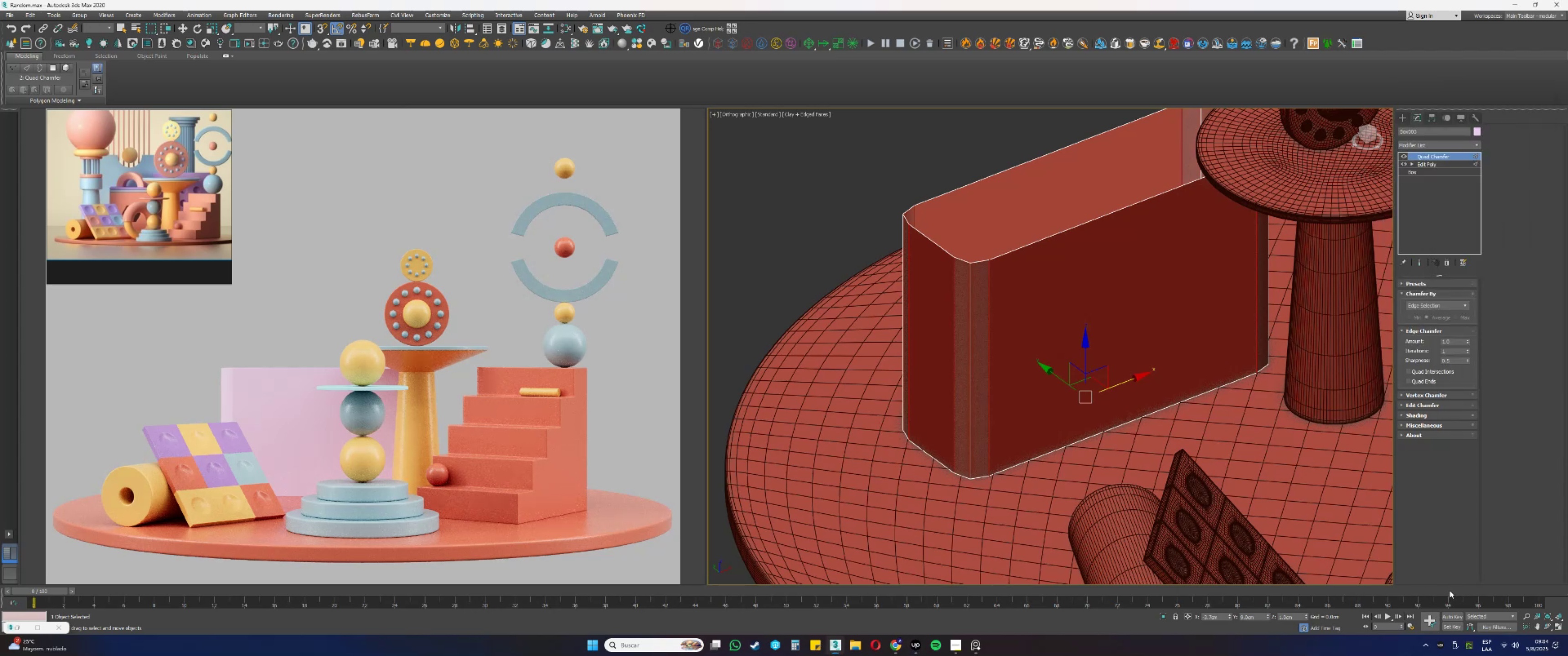 
mouse_move([1542, 640])
 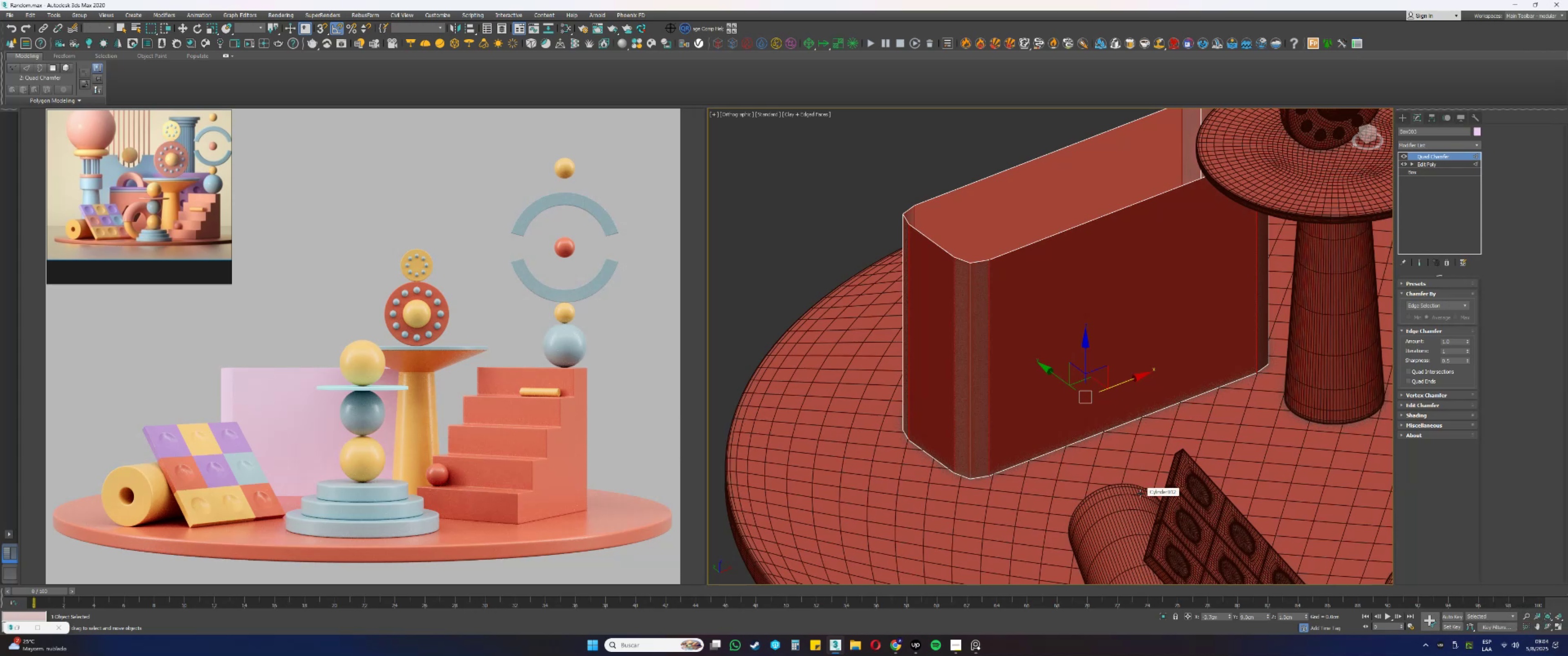 
wait(7.52)
 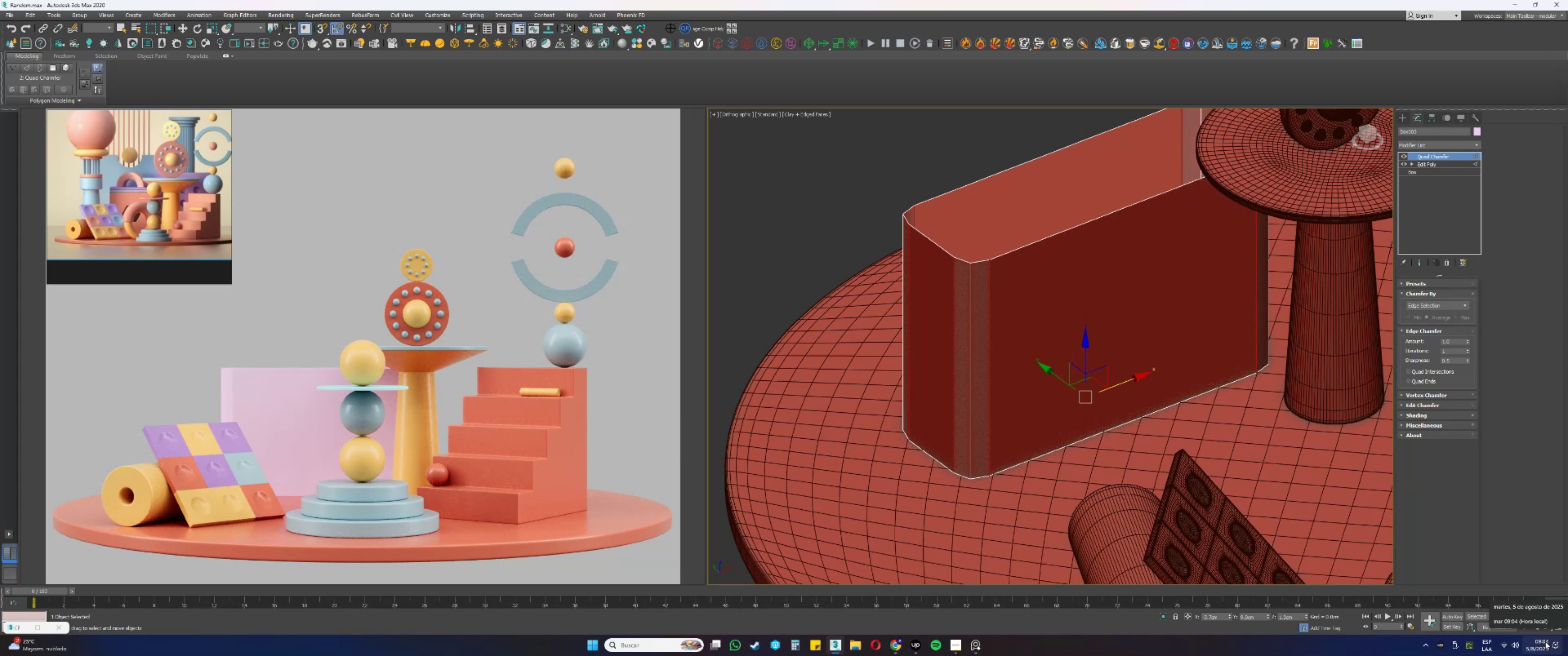 
key(Alt+AltLeft)
 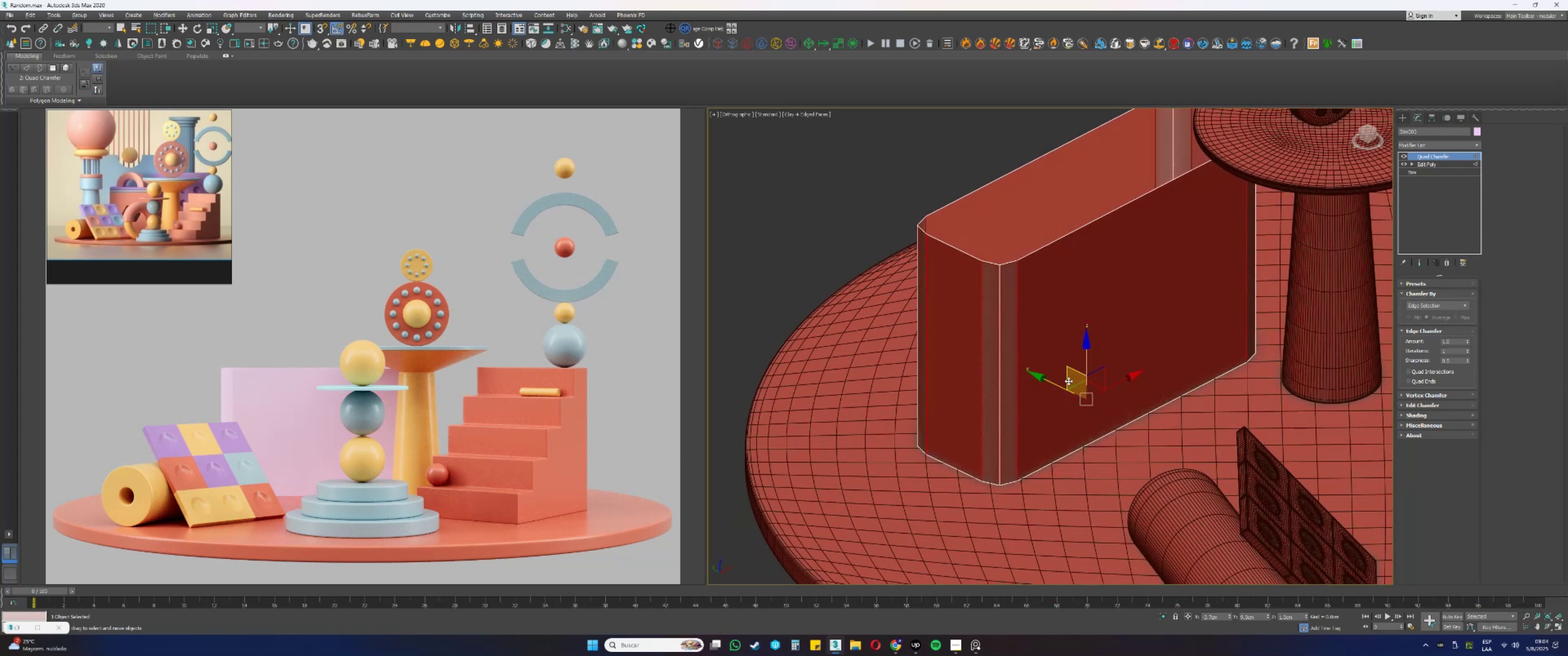 
key(Alt+AltLeft)
 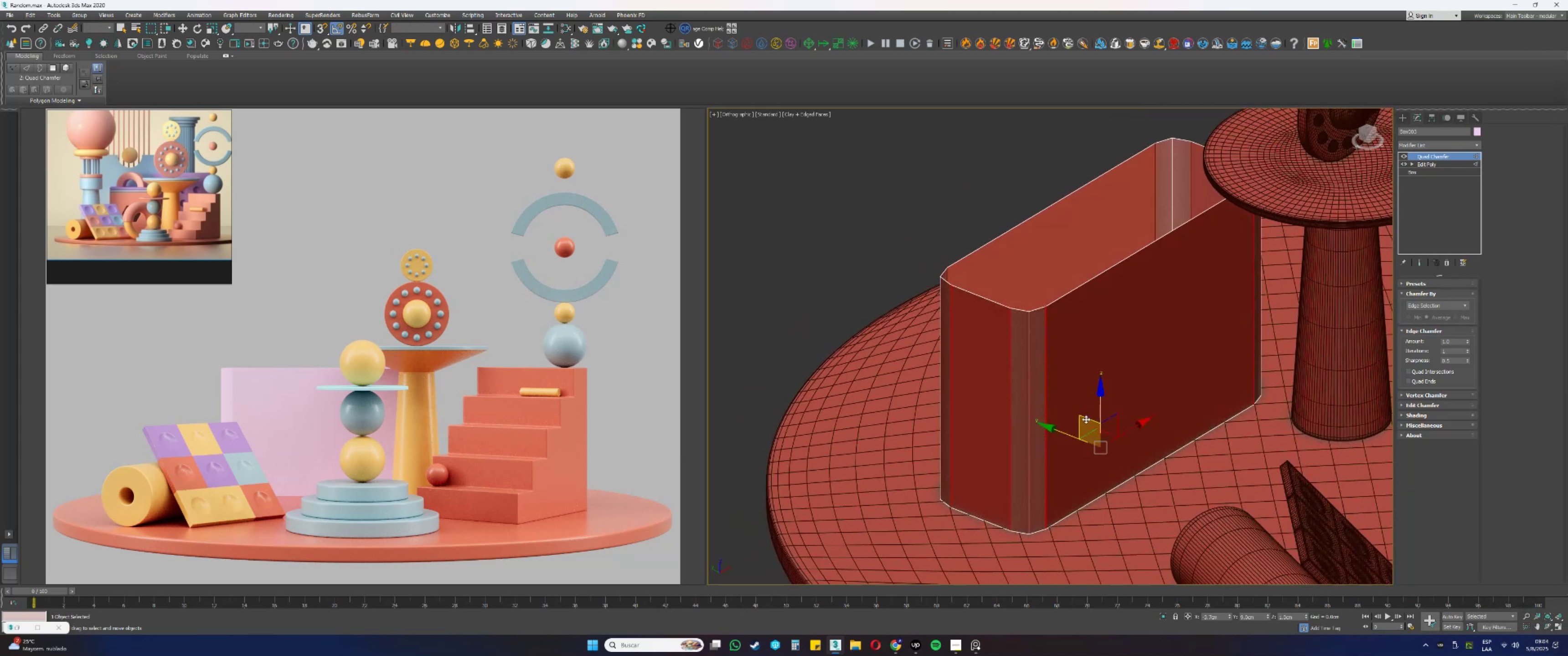 
hold_key(key=AltLeft, duration=0.43)
 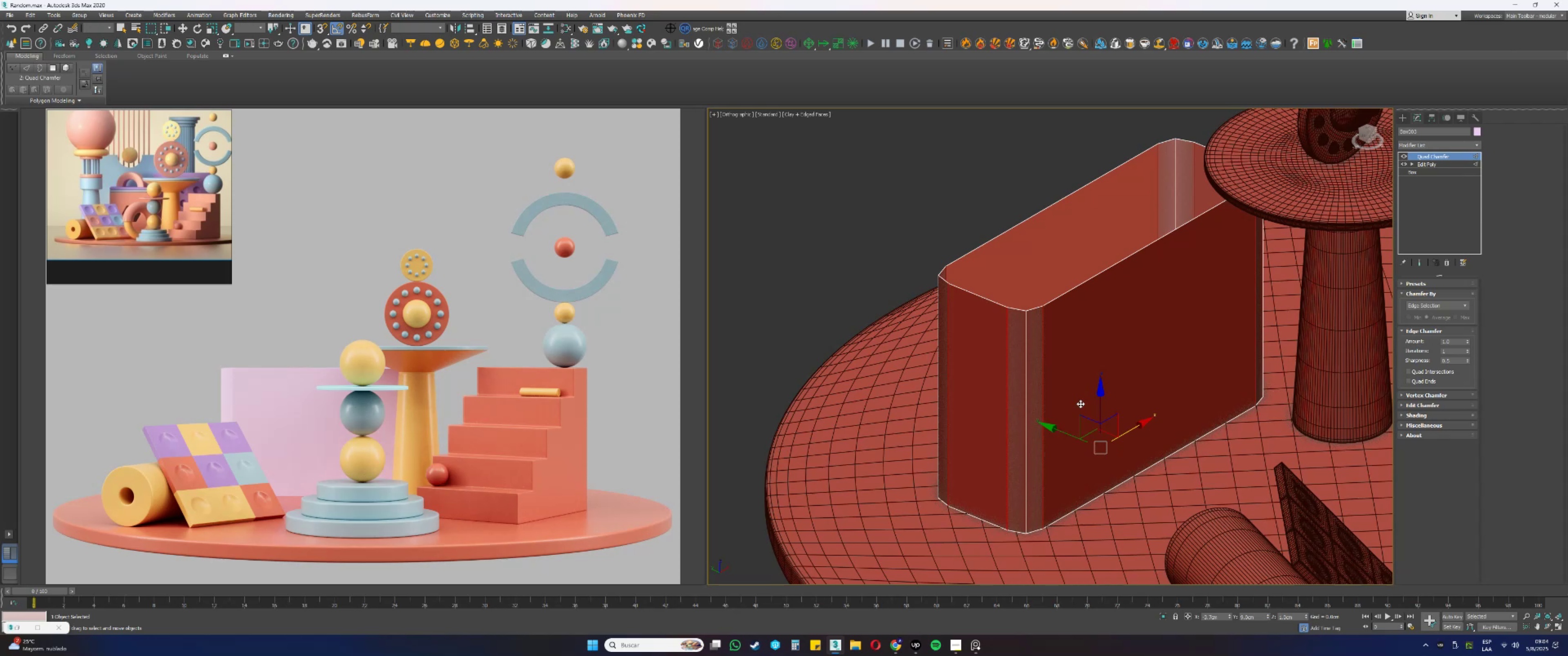 
hold_key(key=AltLeft, duration=0.49)
 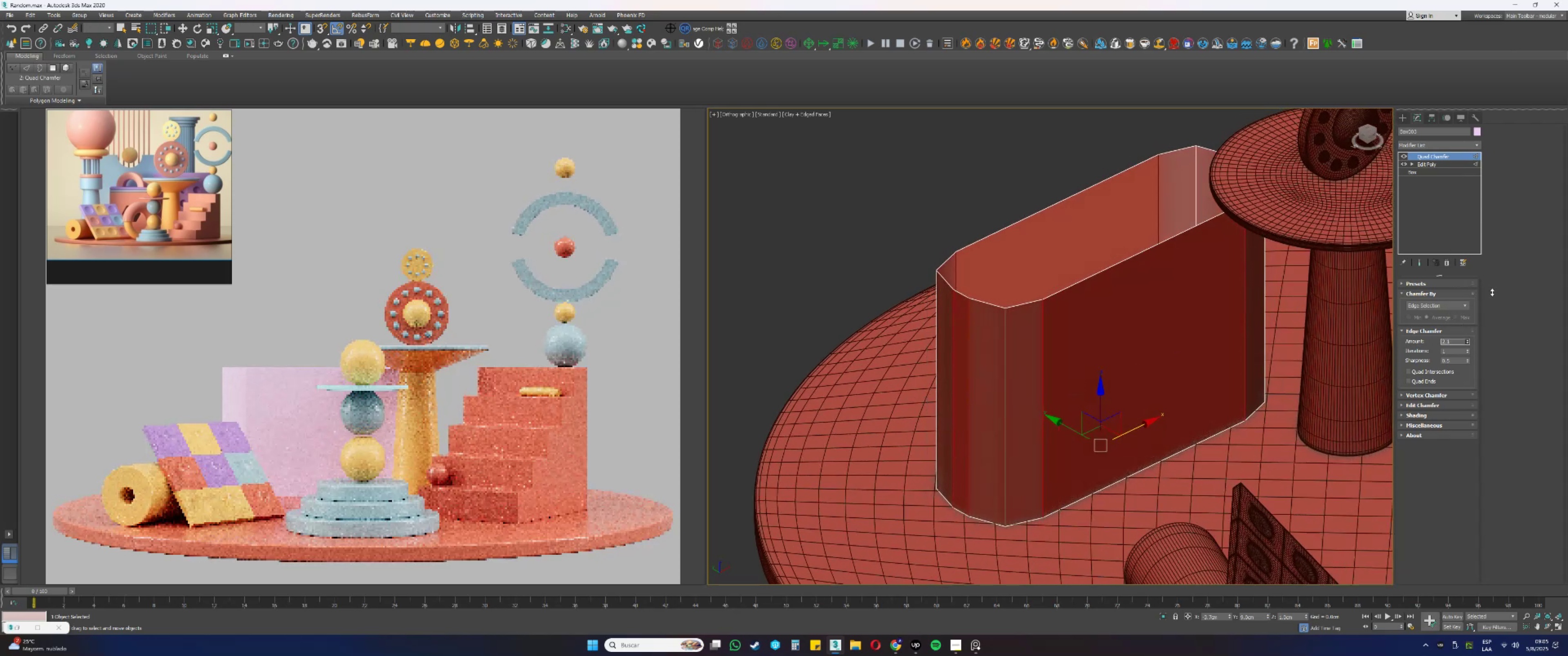 
wait(7.55)
 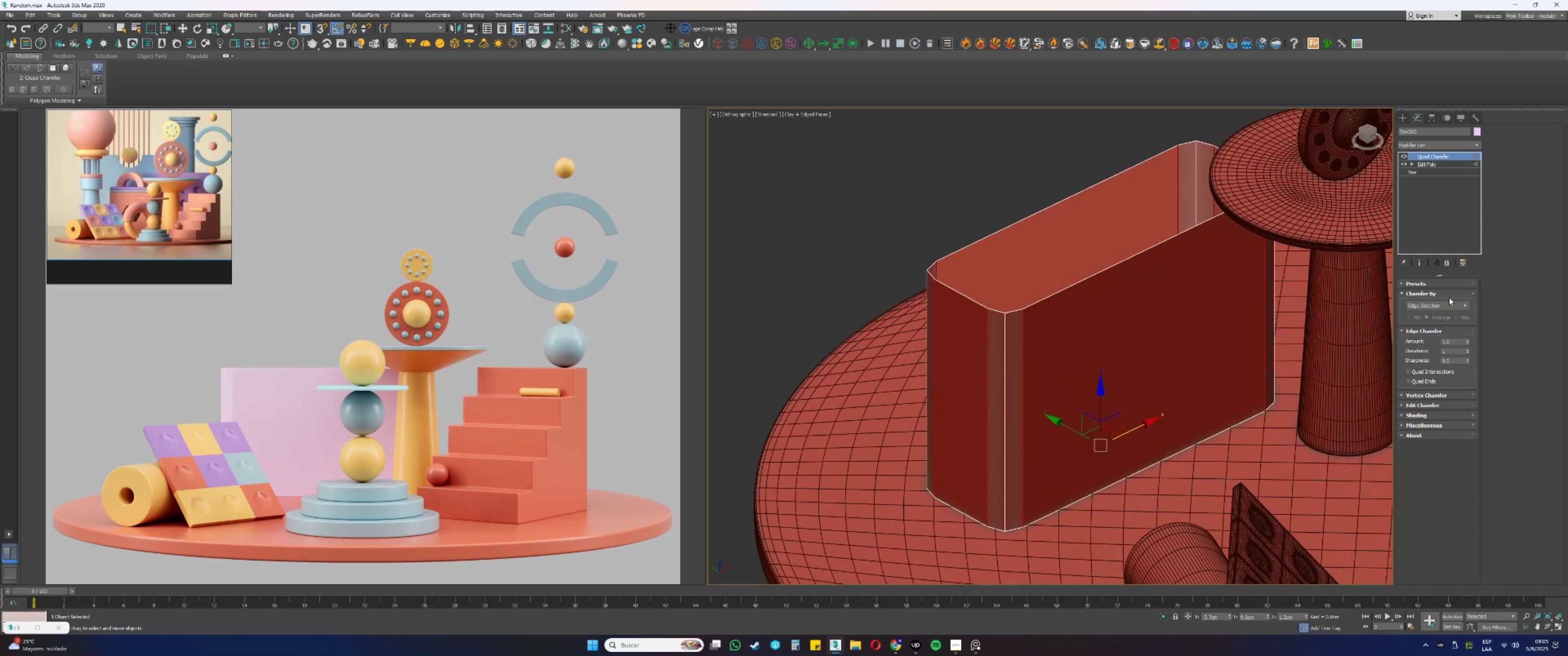 
key(Numpad2)
 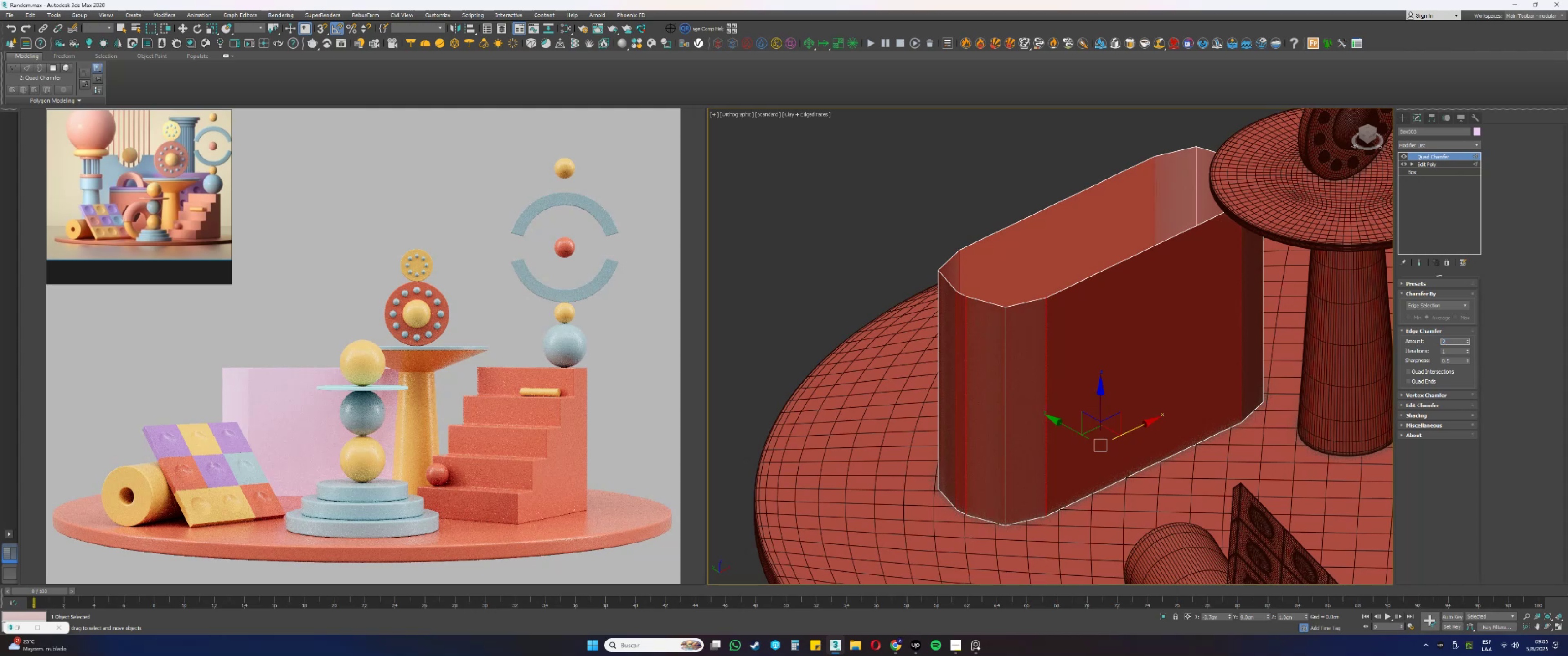 
key(NumpadDecimal)
 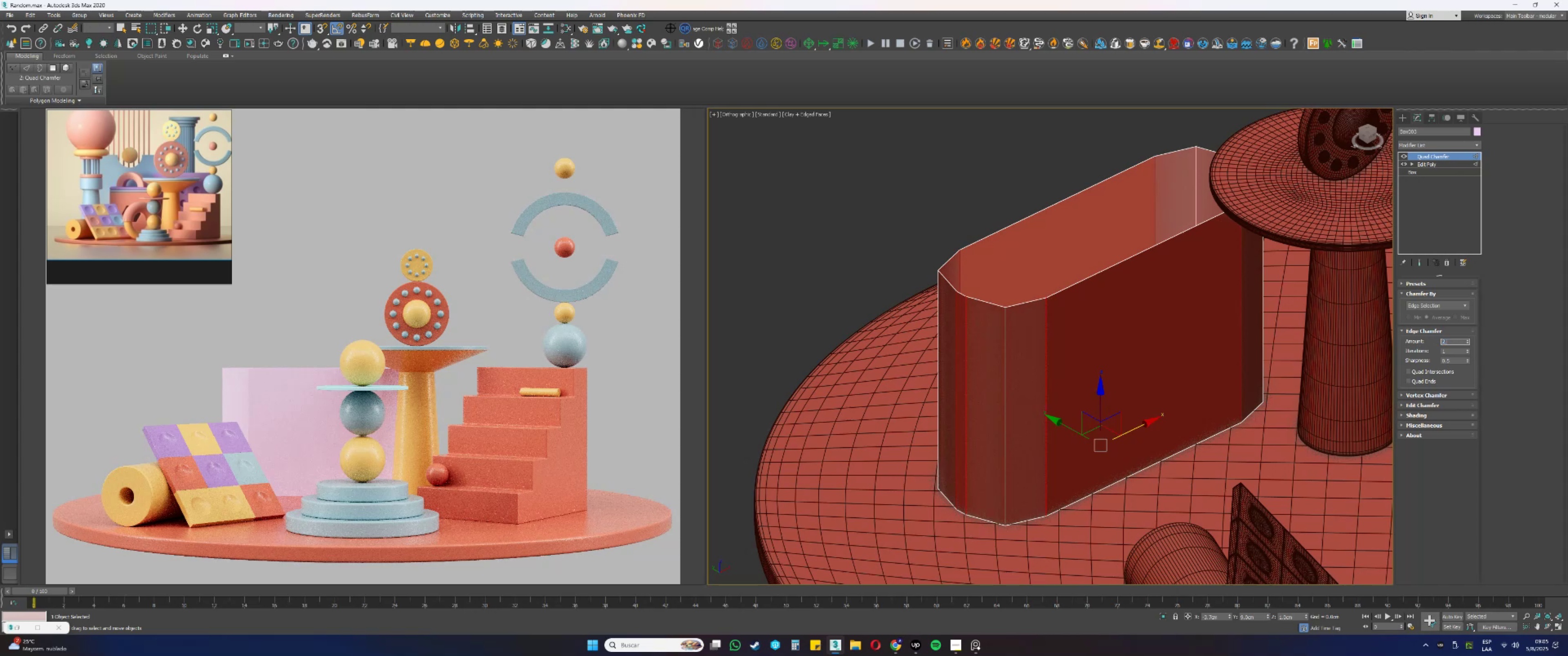 
key(Numpad5)
 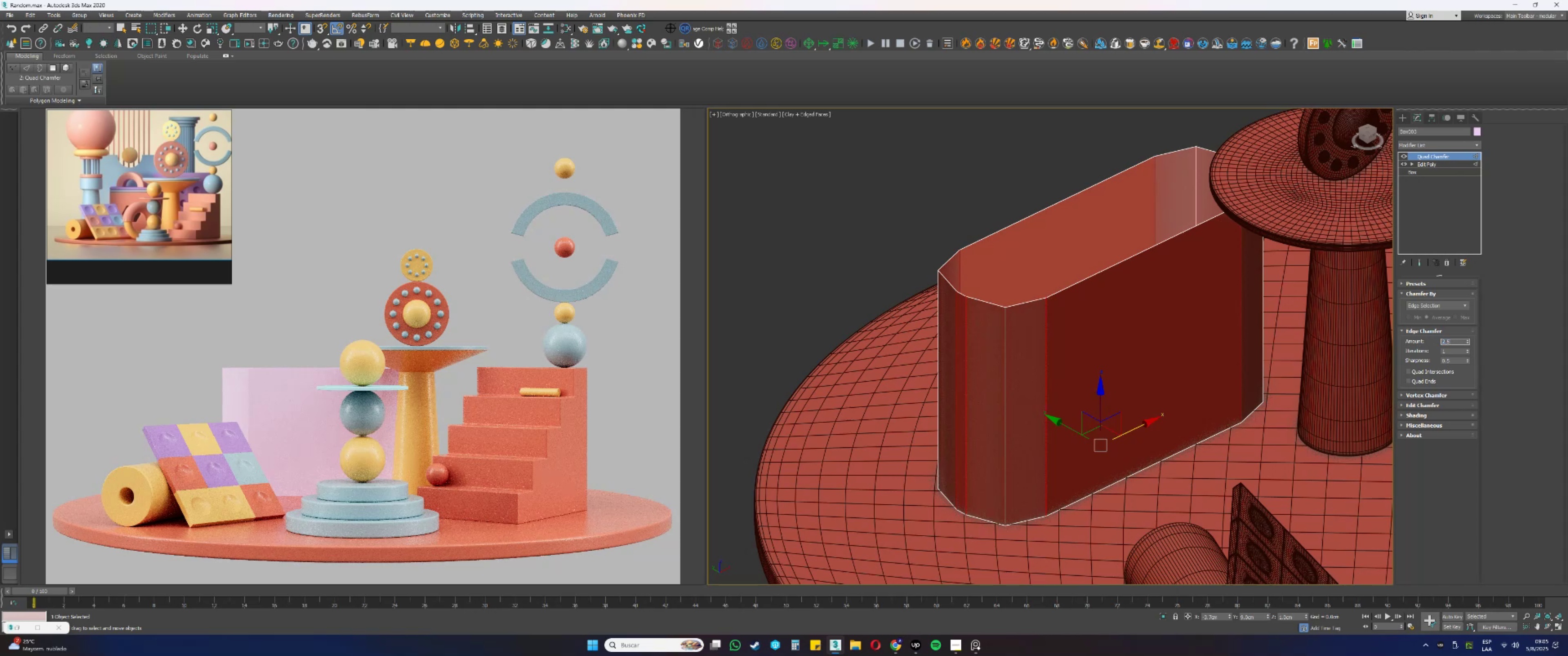 
key(NumpadEnter)
 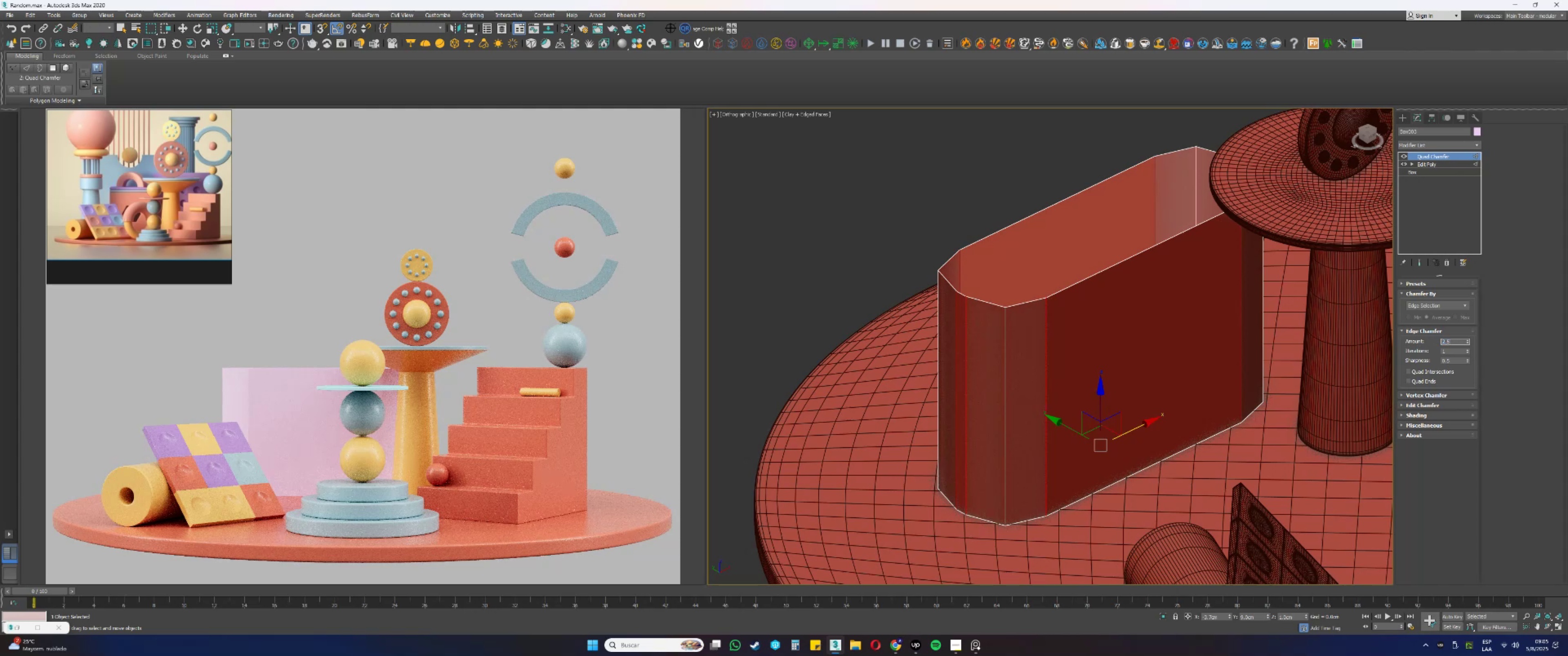 
key(NumpadAdd)
 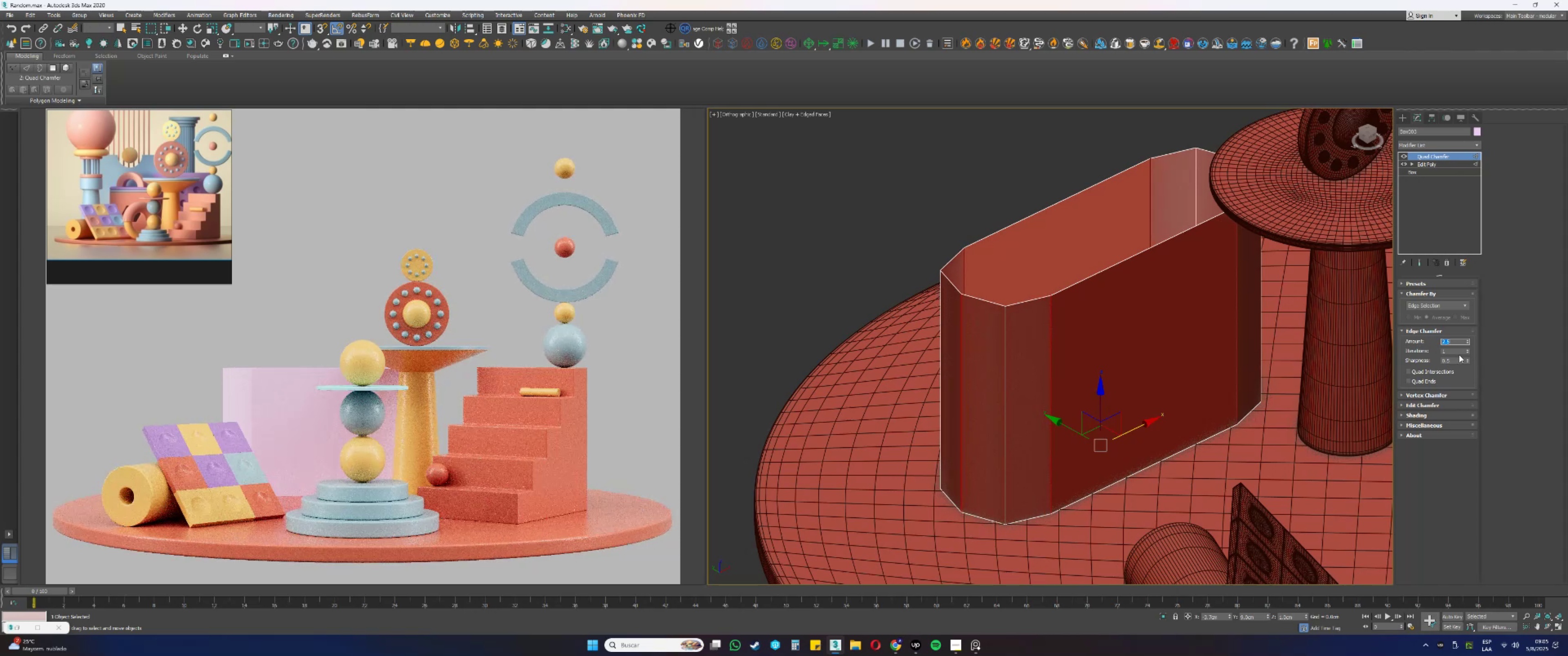 
left_click([1468, 349])
 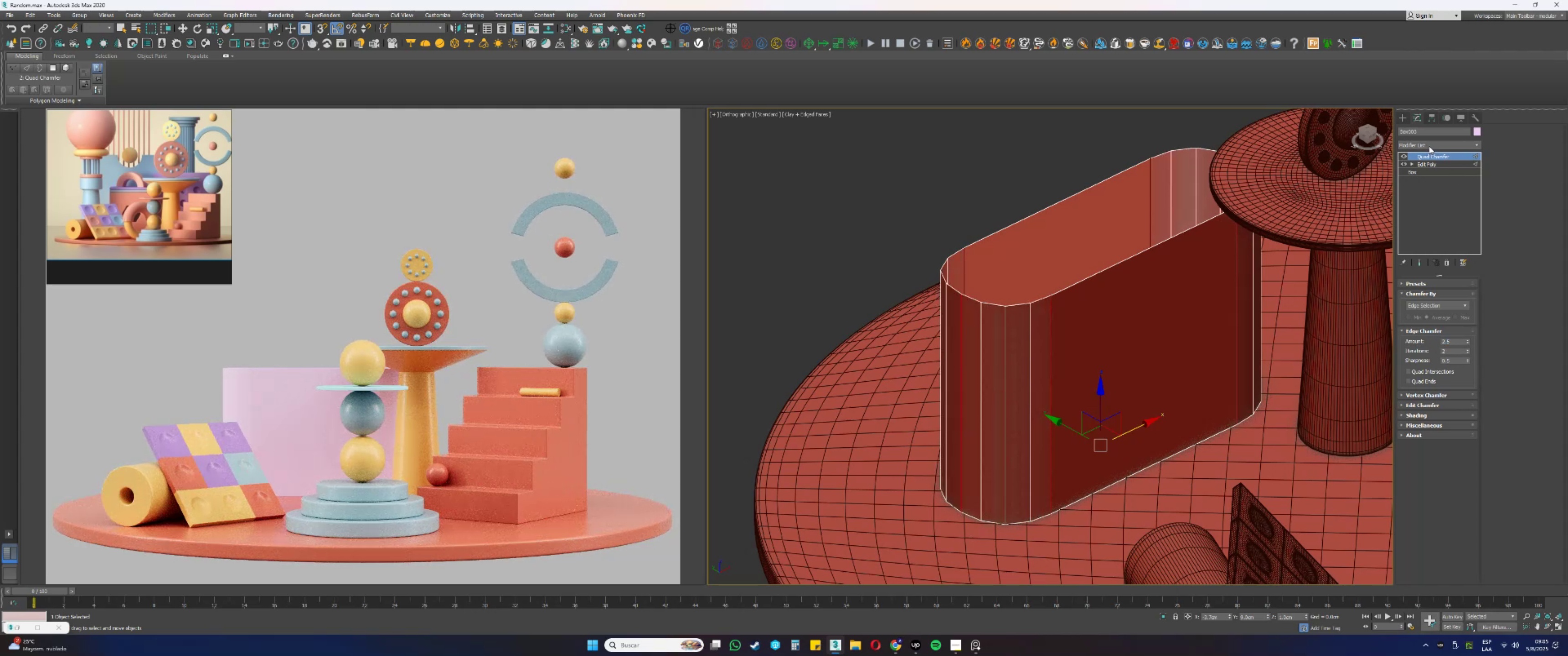 
wait(6.15)
 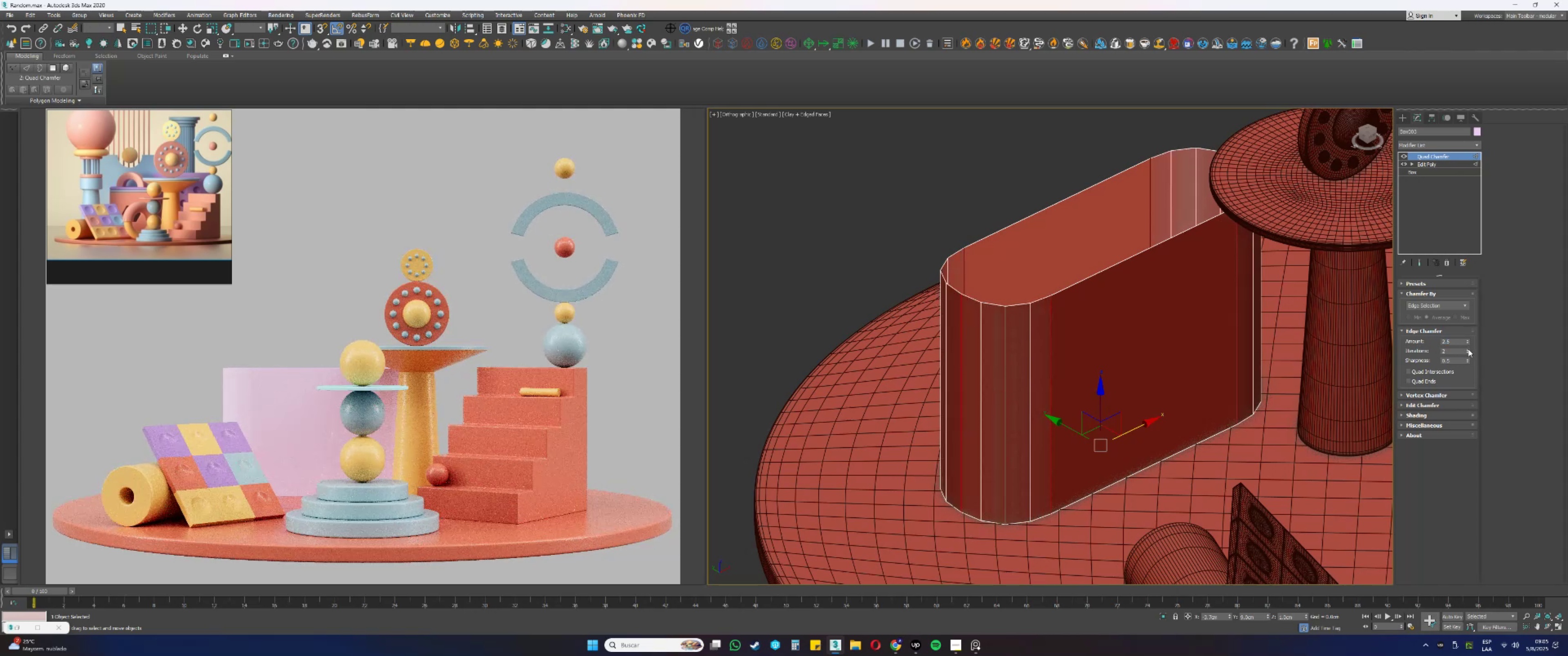 
left_click([1424, 144])
 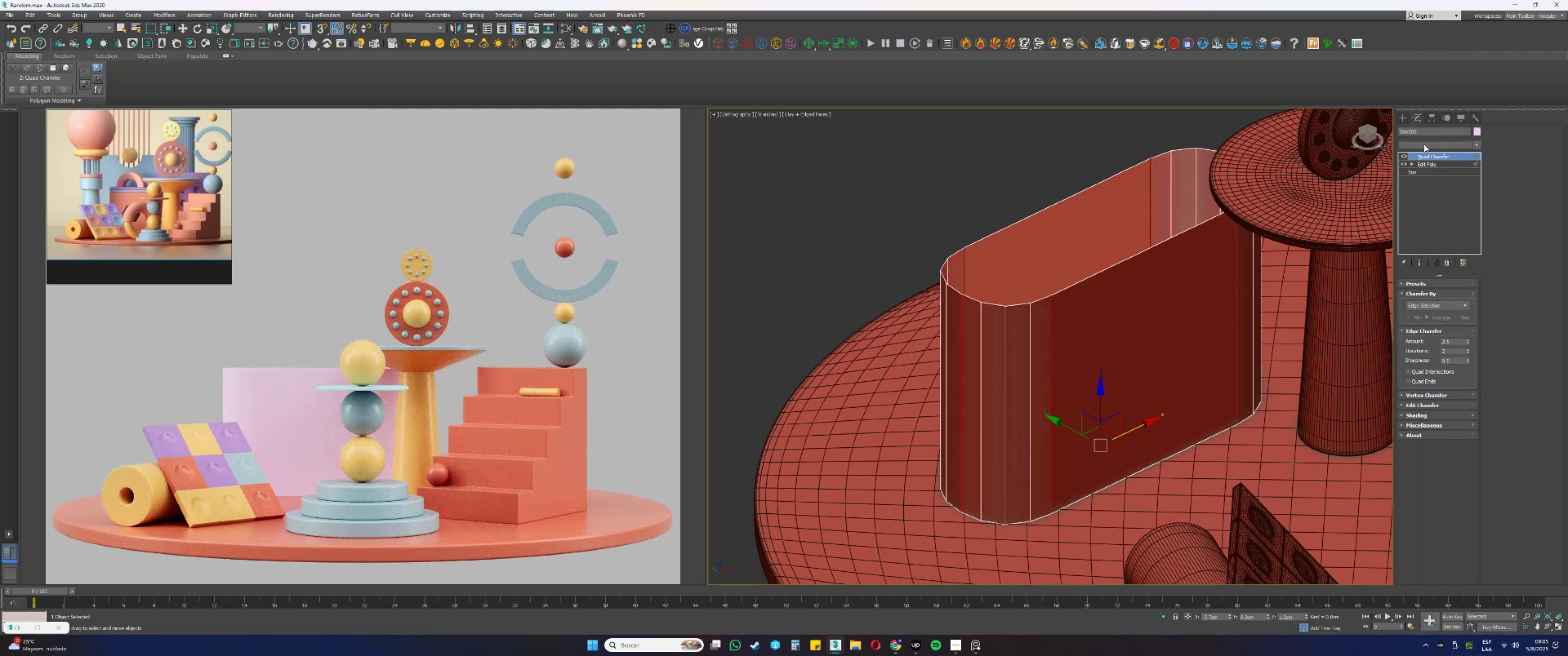 
key(E)
 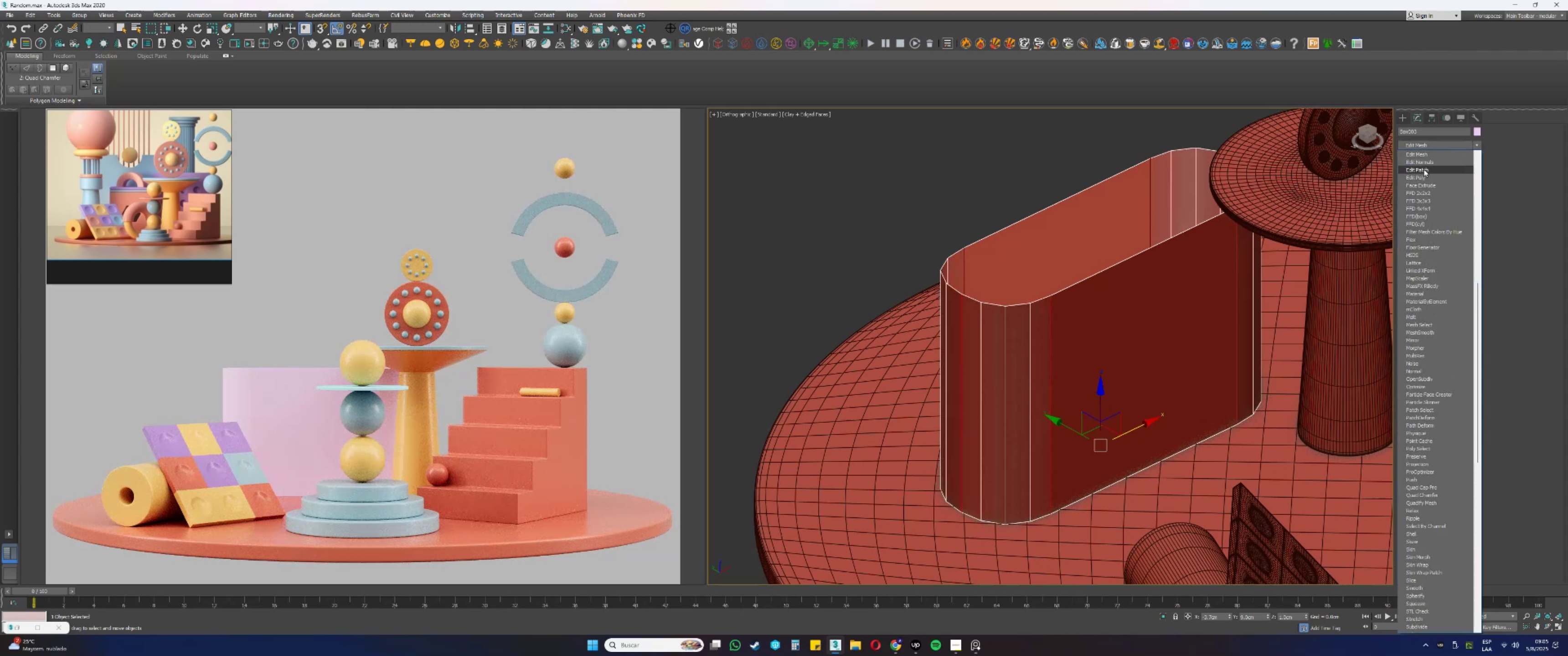 
left_click([1424, 179])
 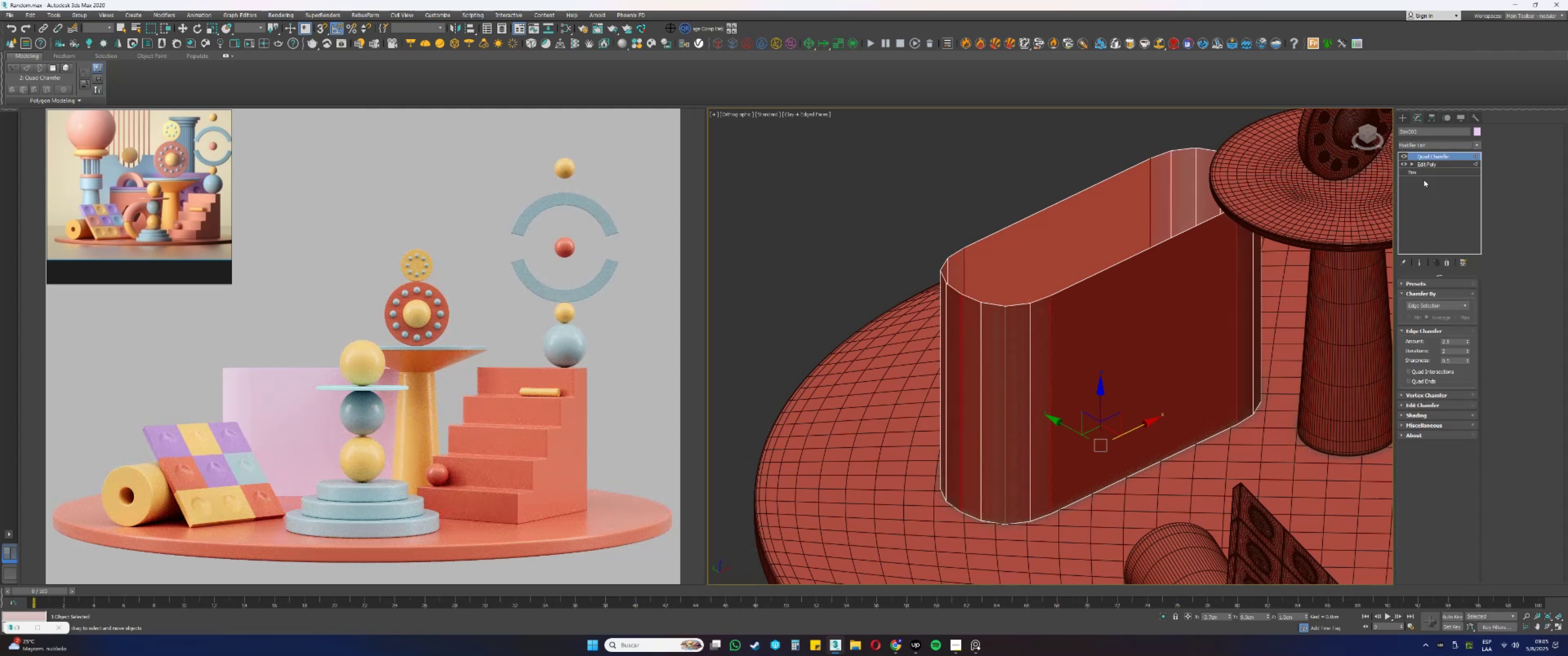 
key(1)
 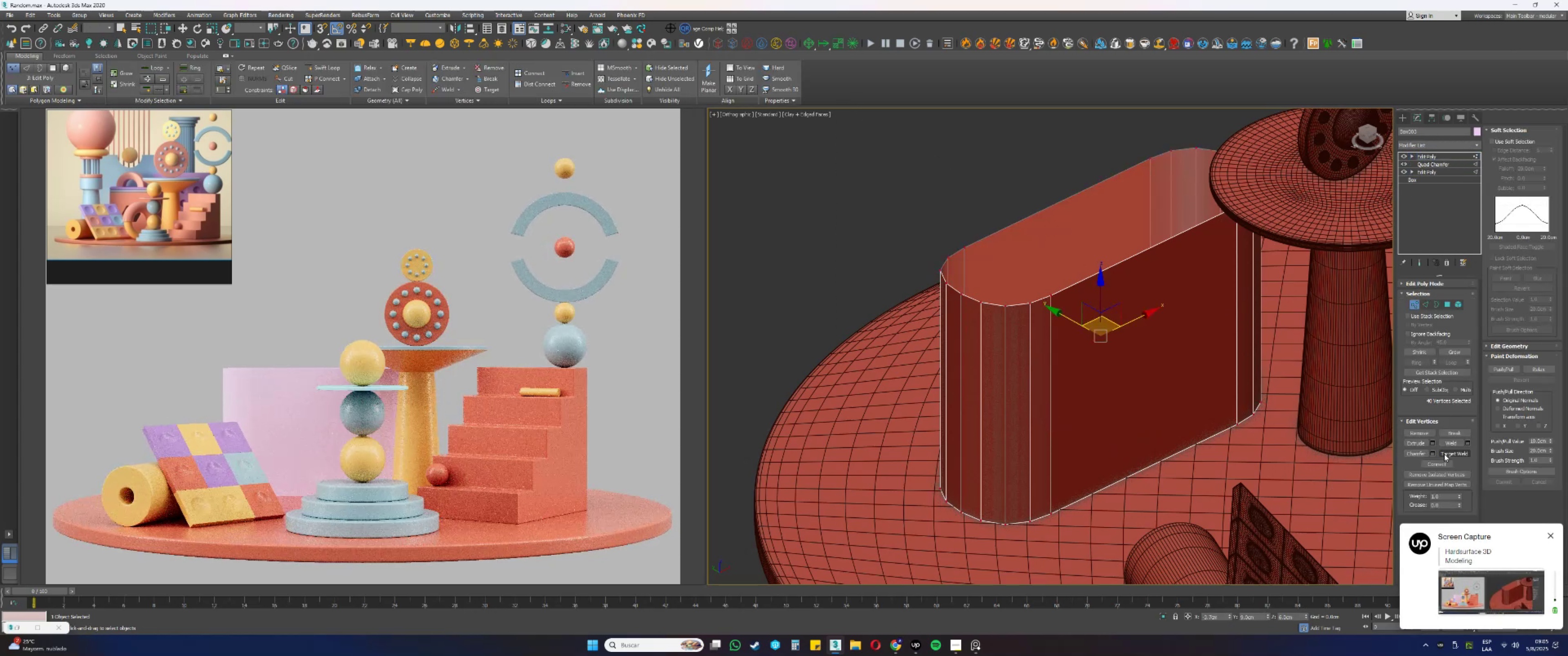 
double_click([1298, 451])
 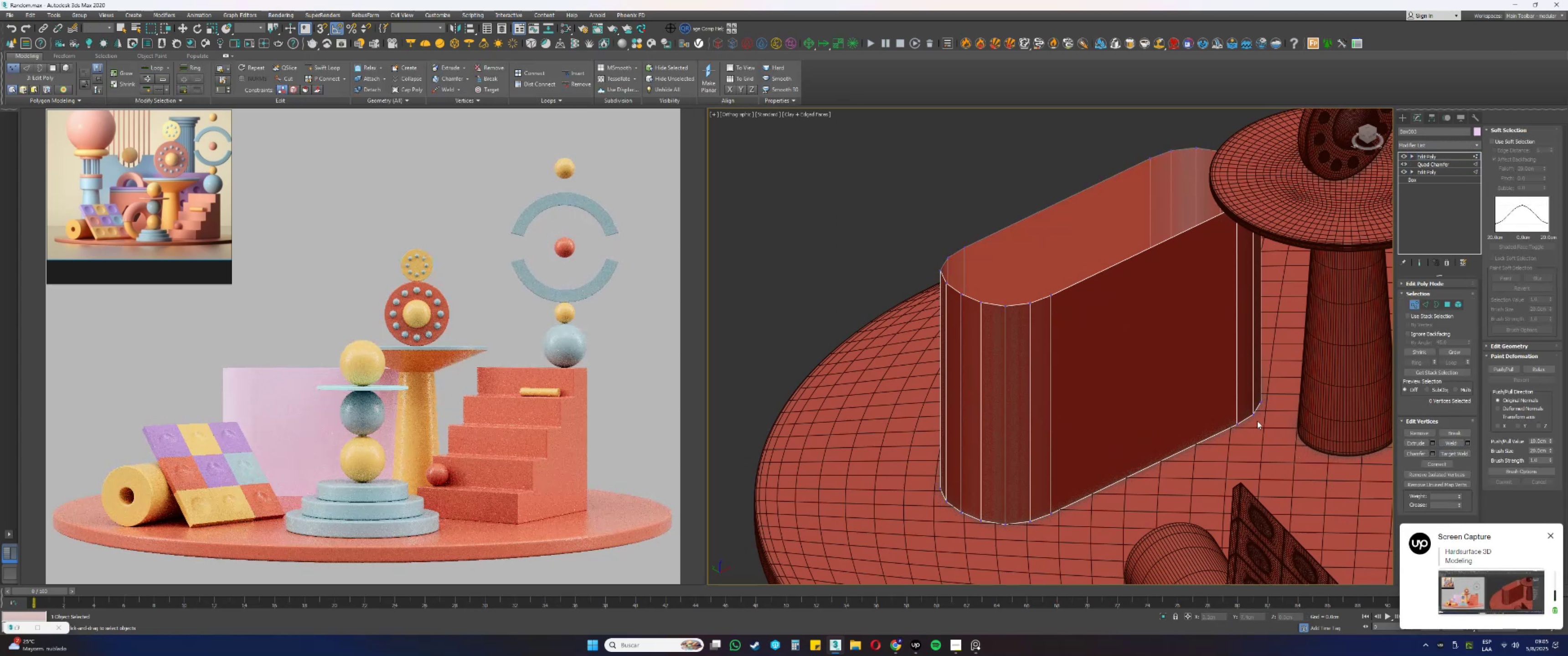 
key(3)
 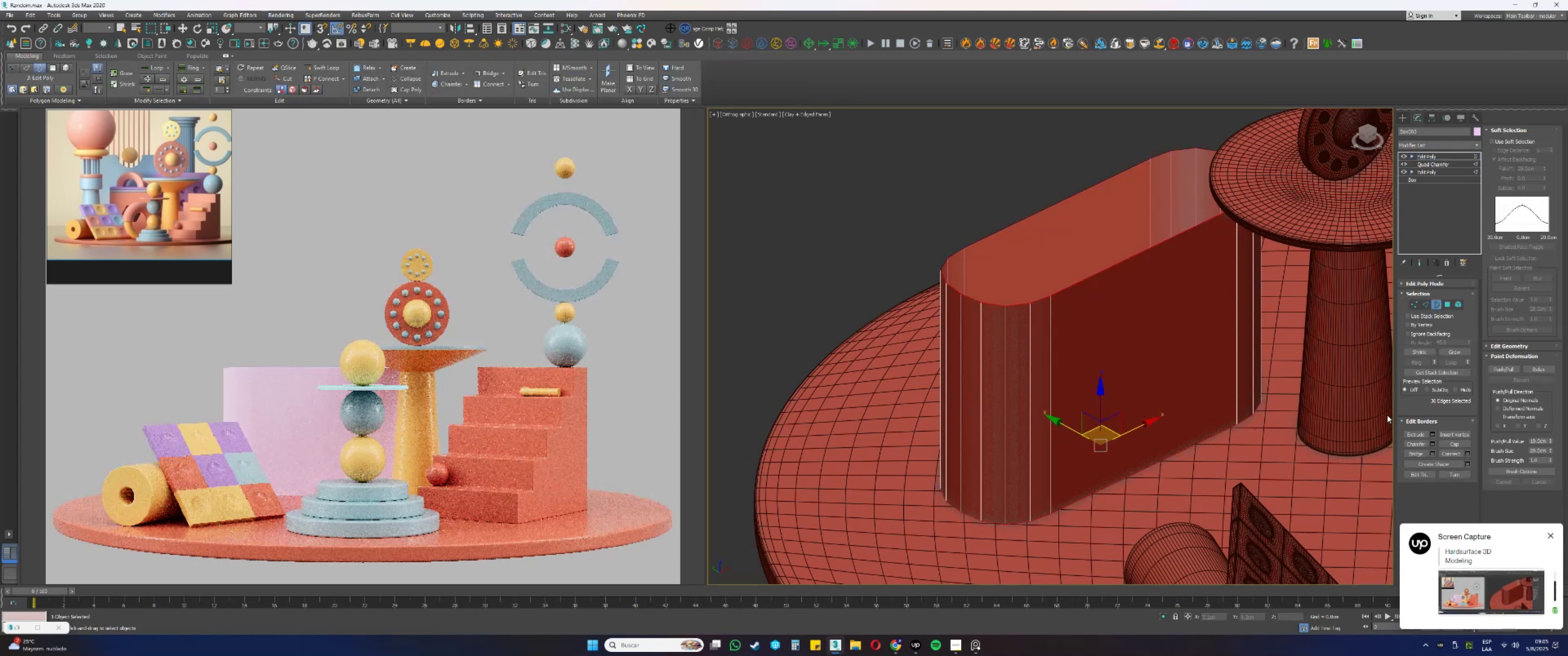 
left_click([1456, 441])
 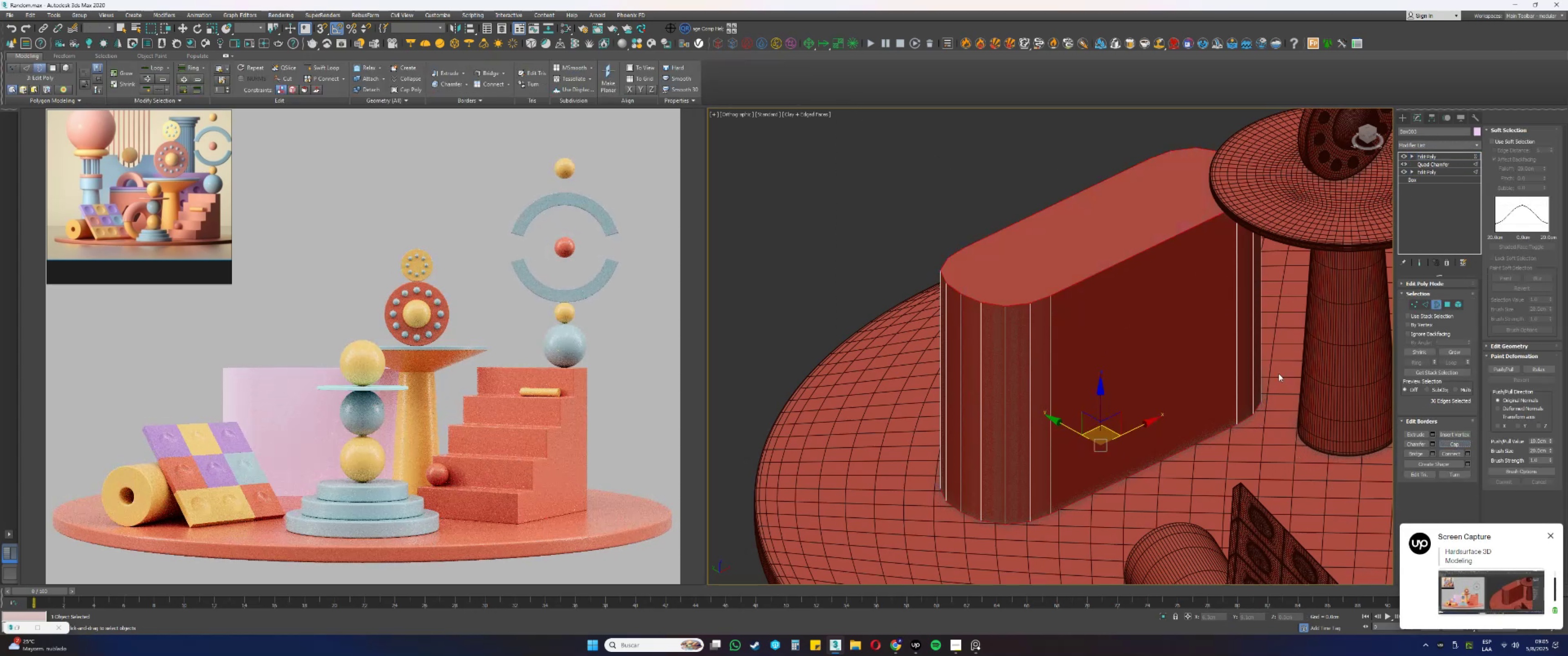 
key(4)
 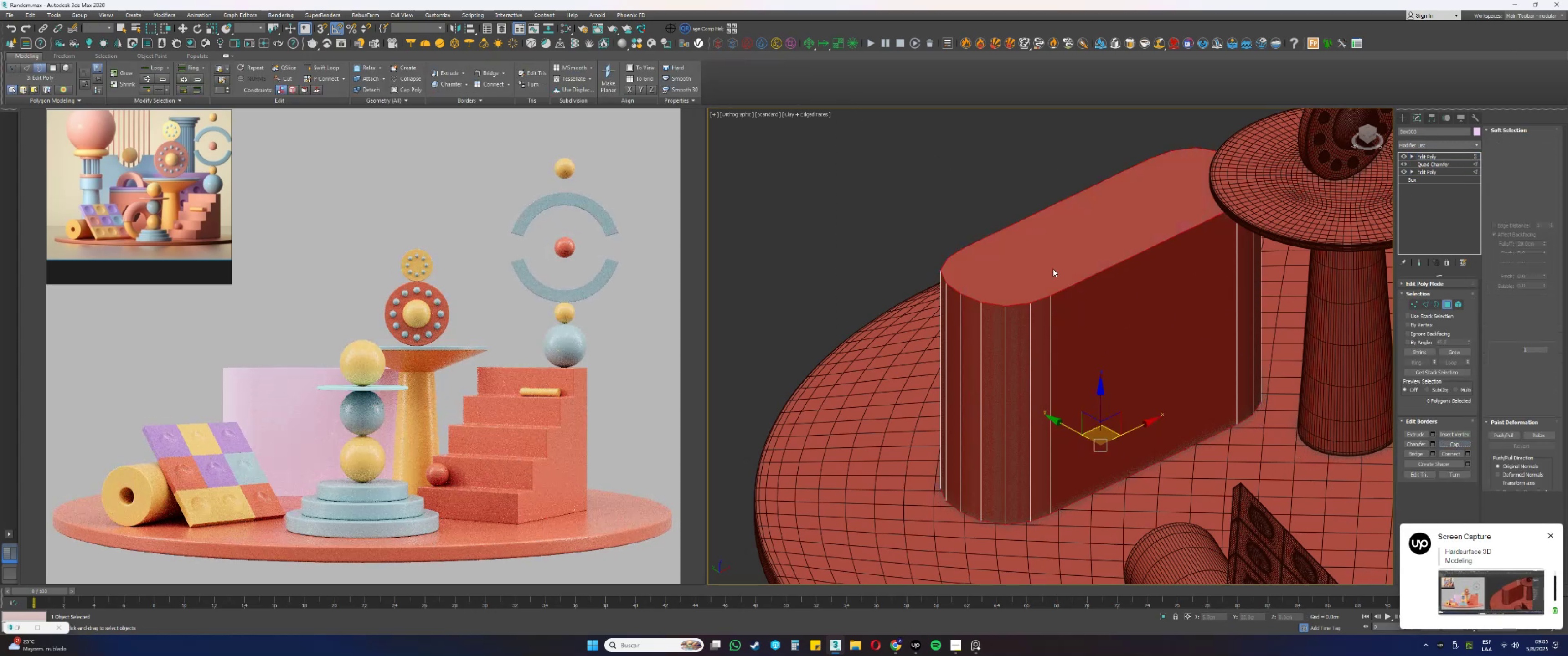 
left_click([1052, 269])
 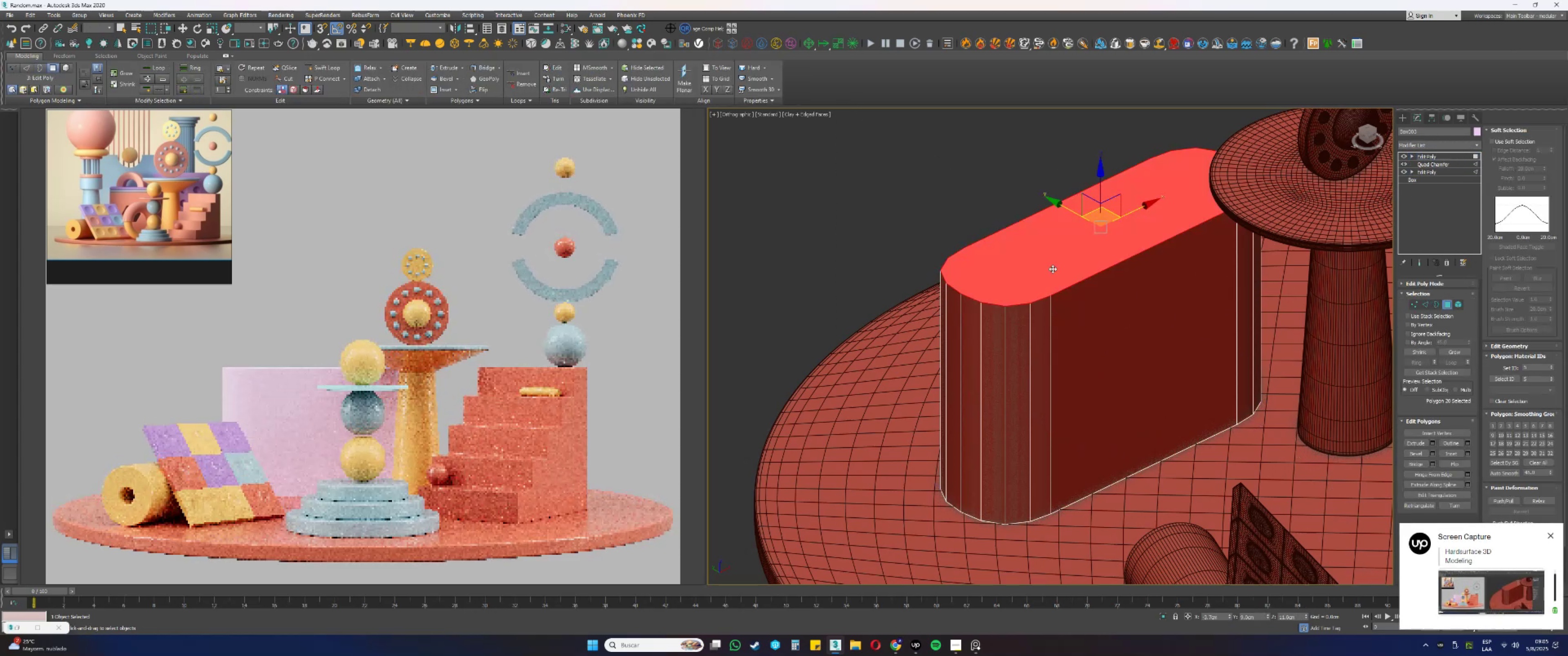 
key(F3)
 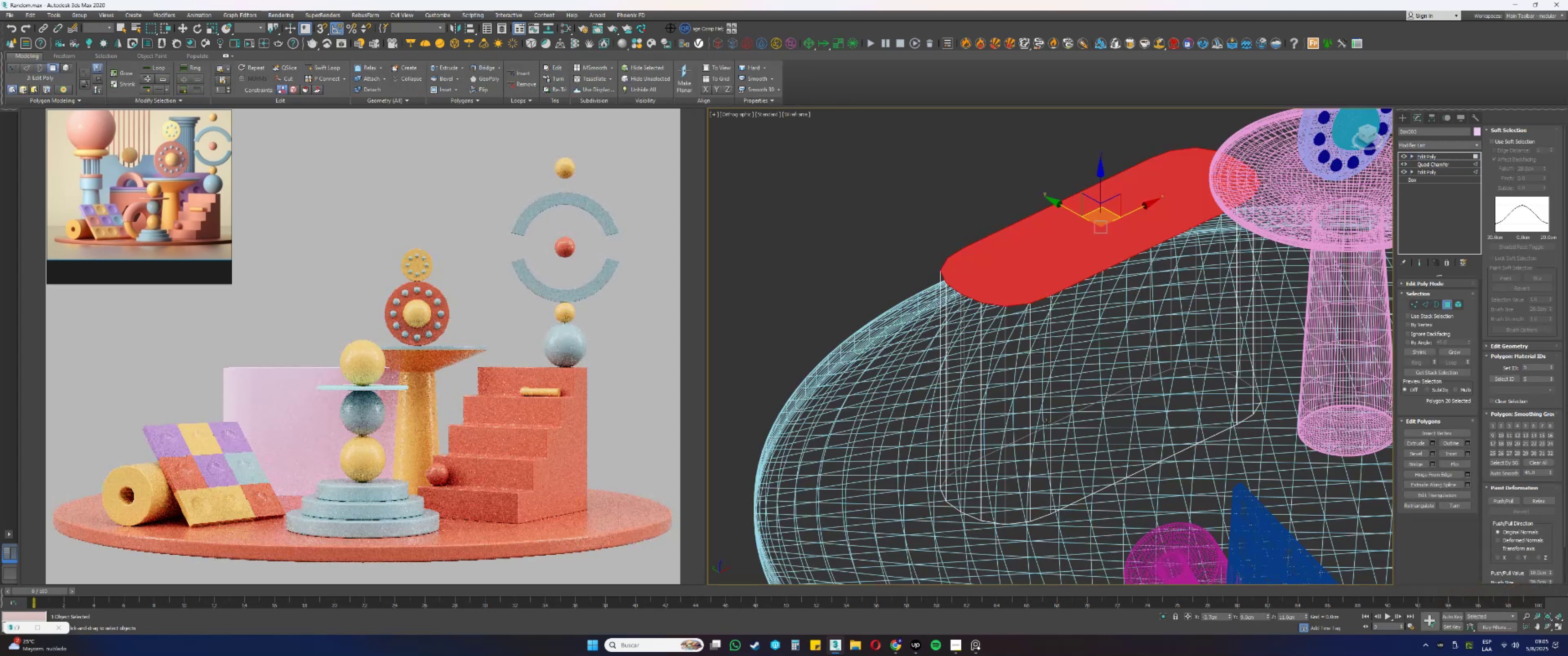 
hold_key(key=AltLeft, duration=0.41)
 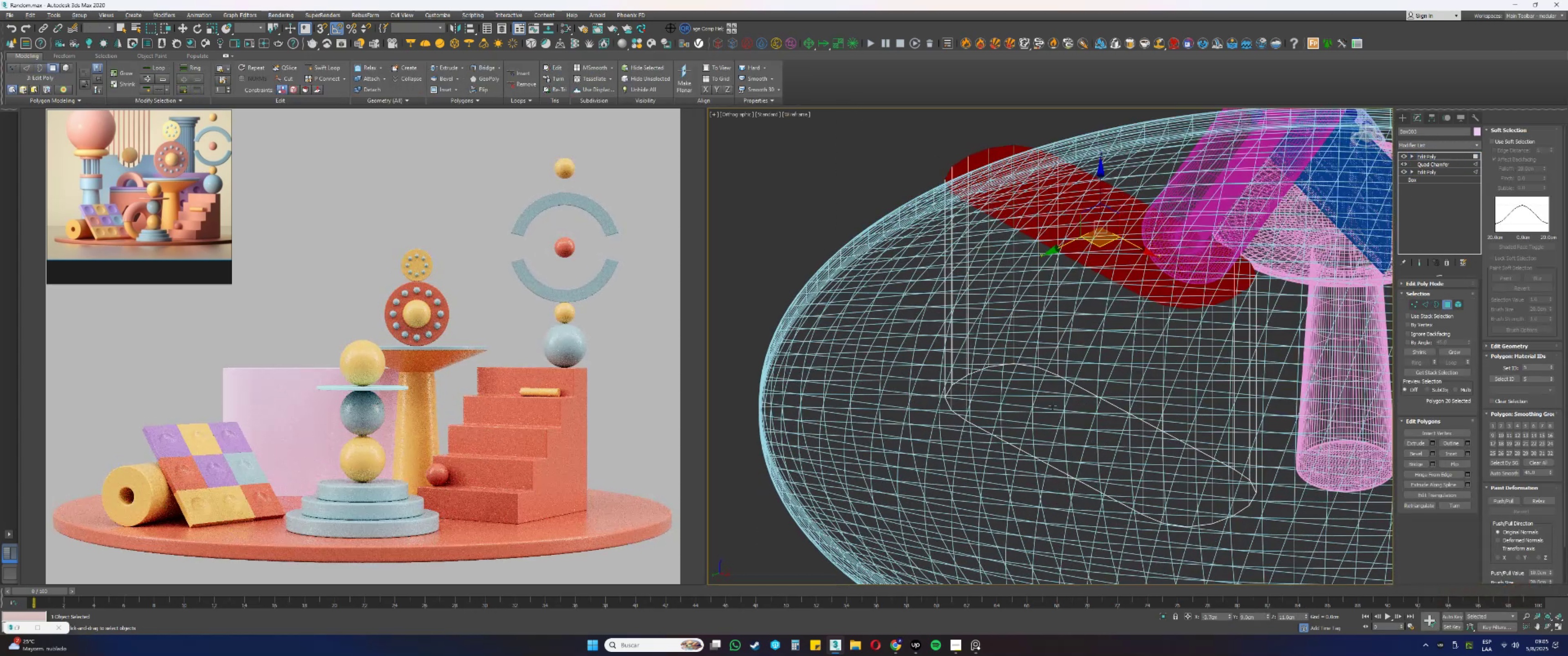 
key(Control+ControlLeft)
 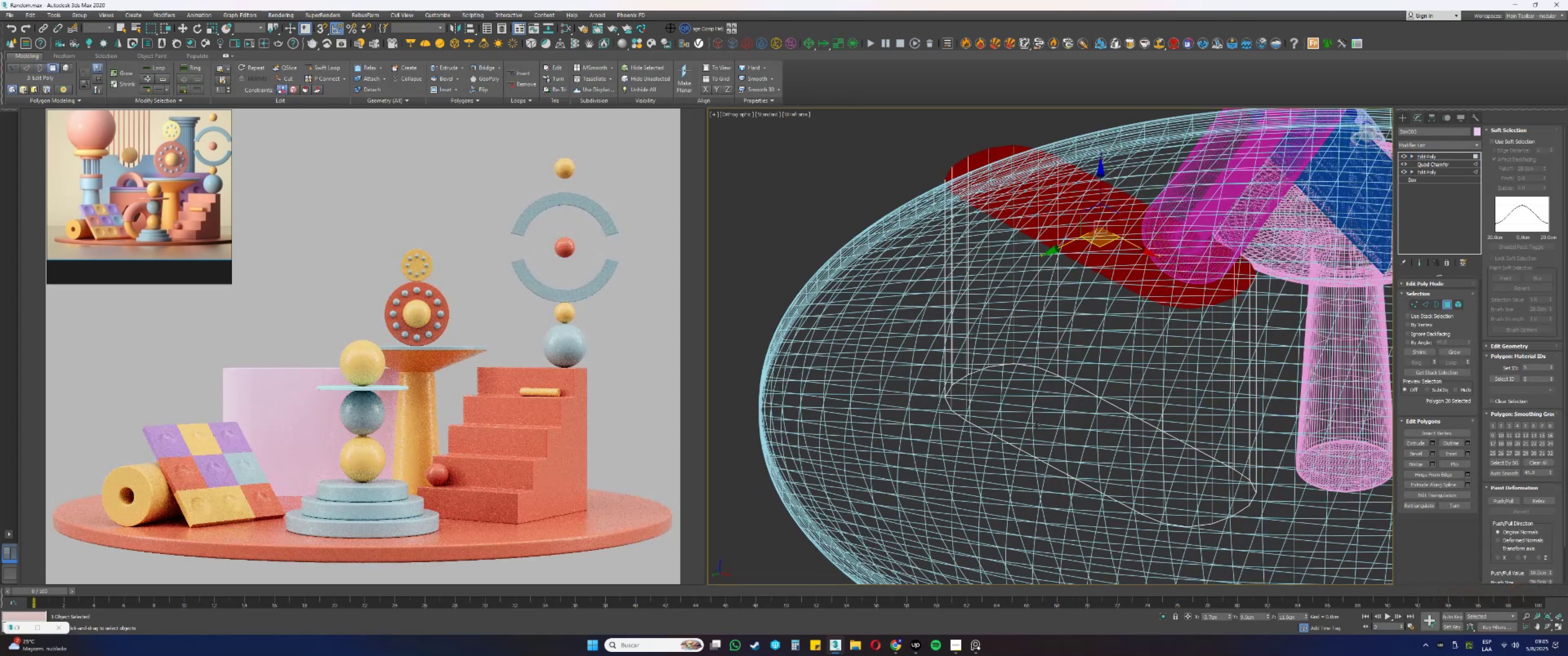 
left_click([1036, 425])
 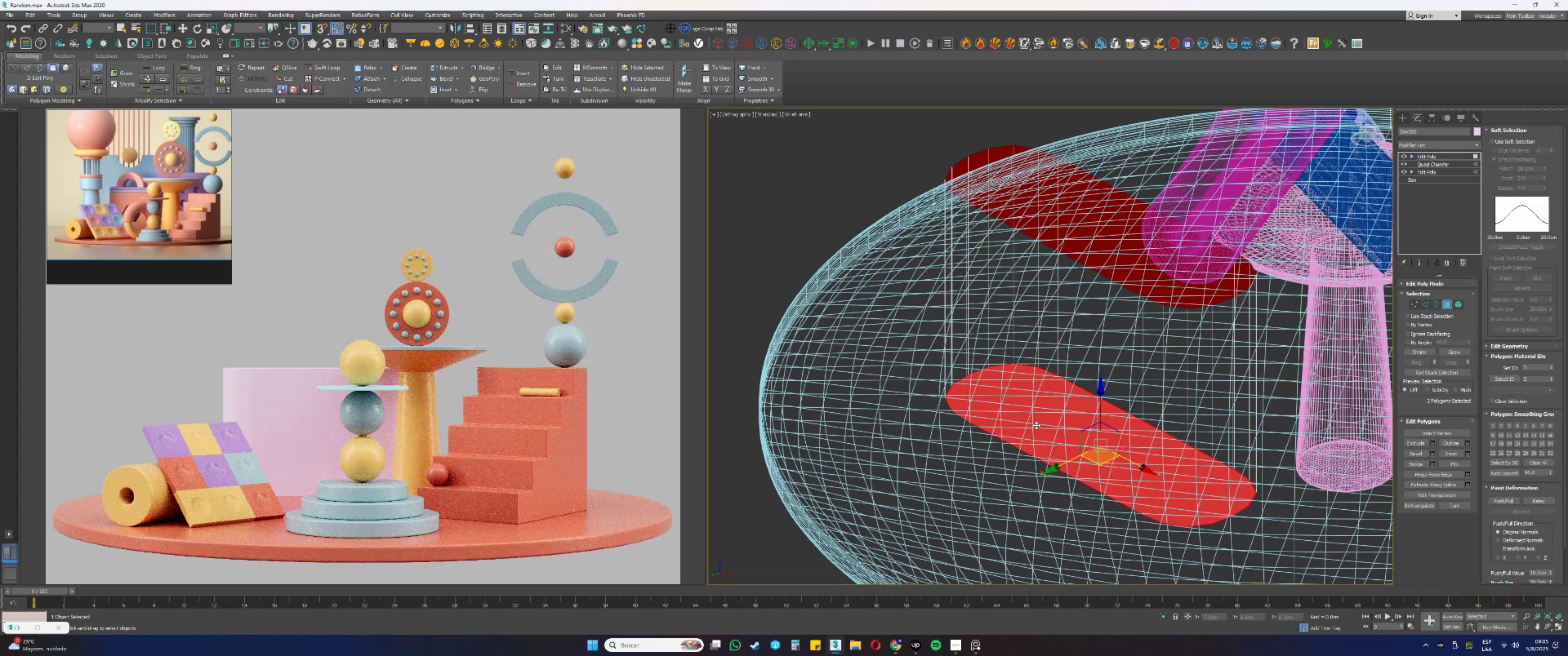 
hold_key(key=AltLeft, duration=0.56)
 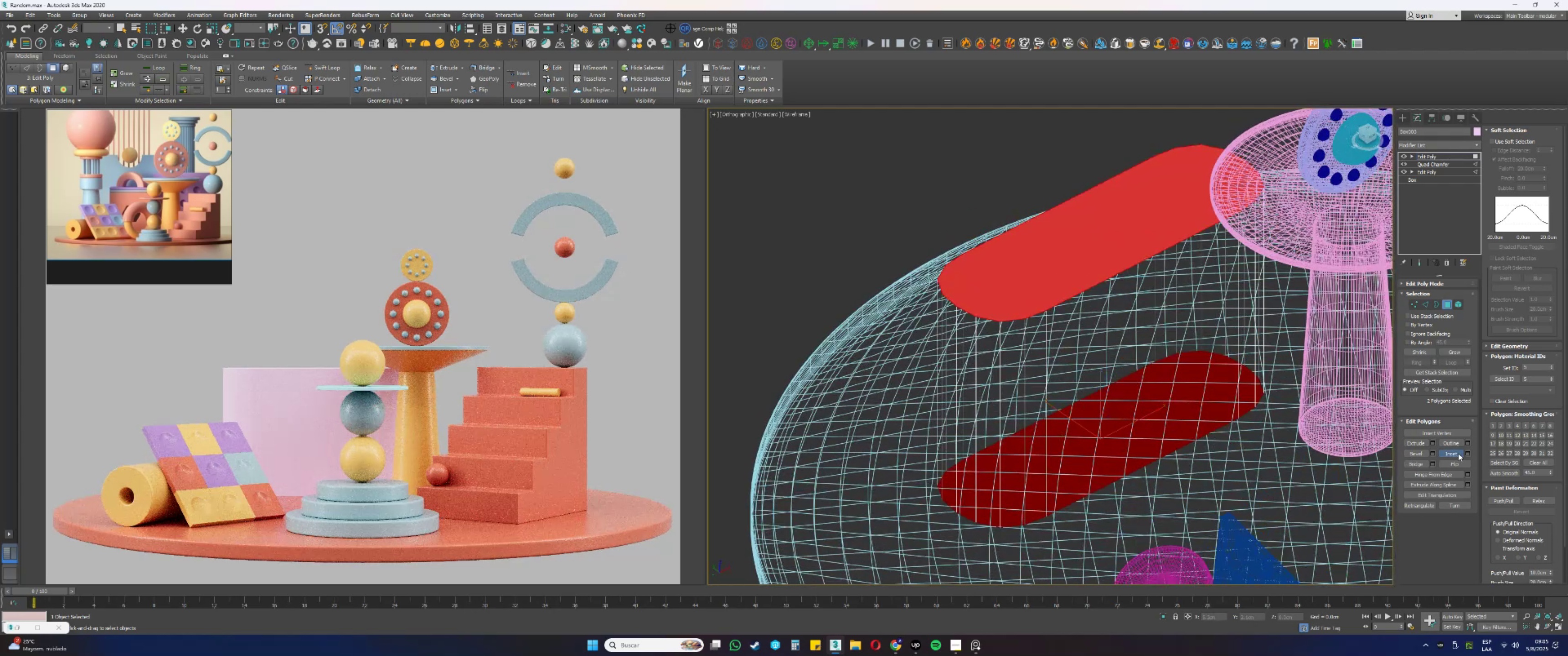 
scroll: coordinate [970, 292], scroll_direction: up, amount: 2.0
 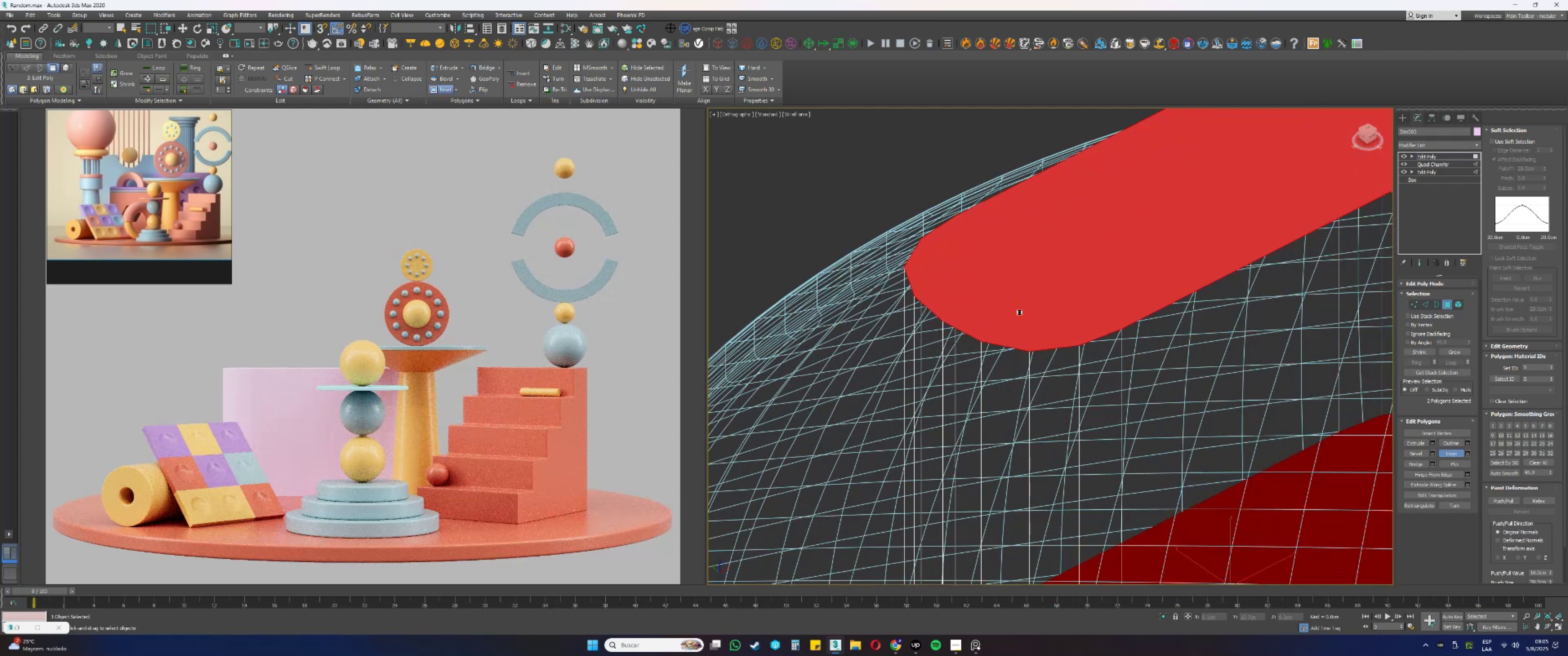 
key(F3)
 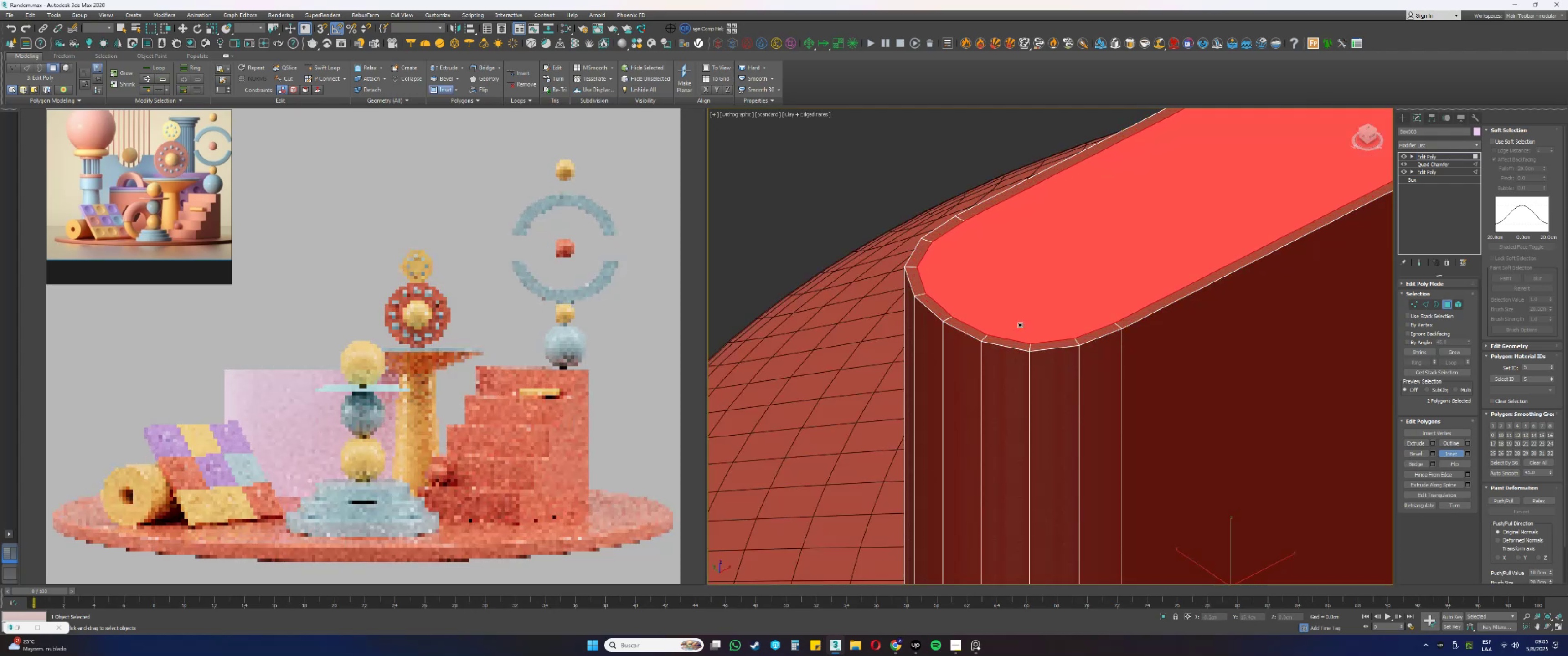 
right_click([1037, 304])
 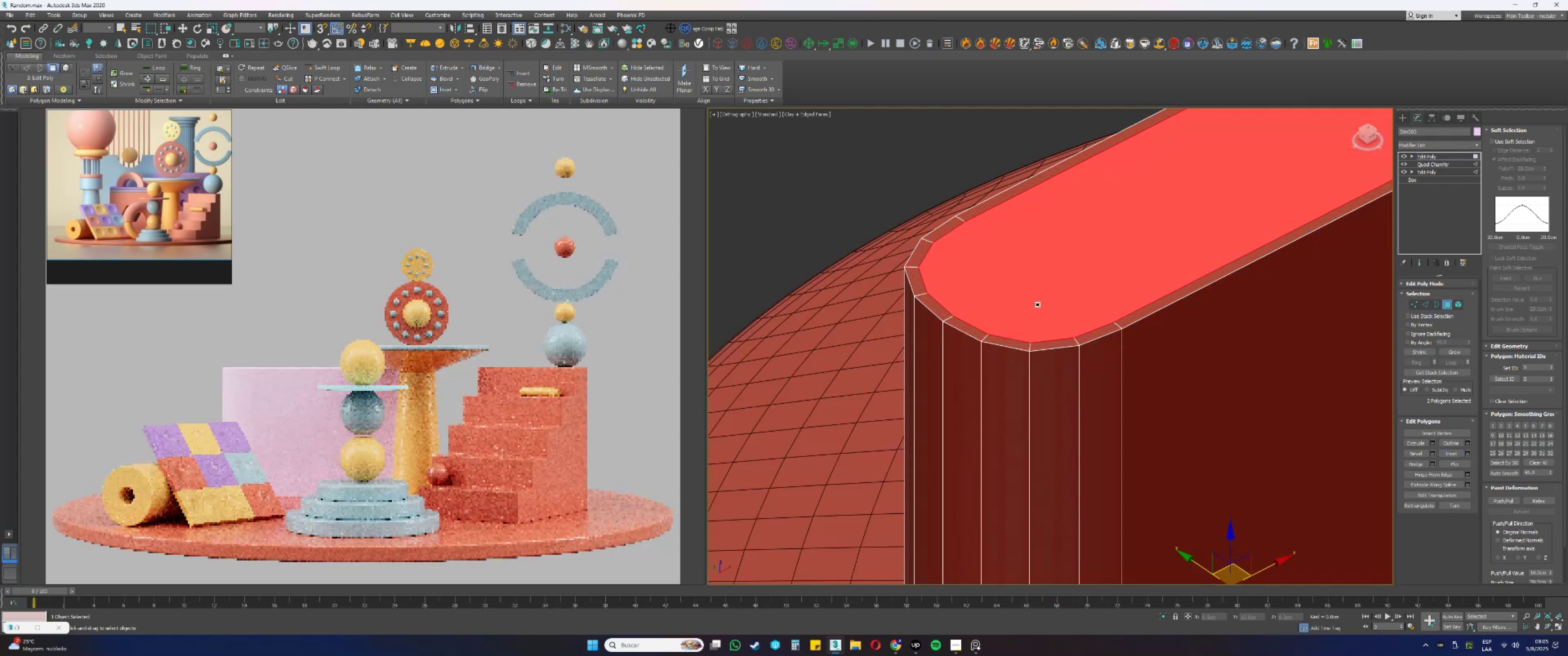 
scroll: coordinate [1037, 304], scroll_direction: down, amount: 3.0
 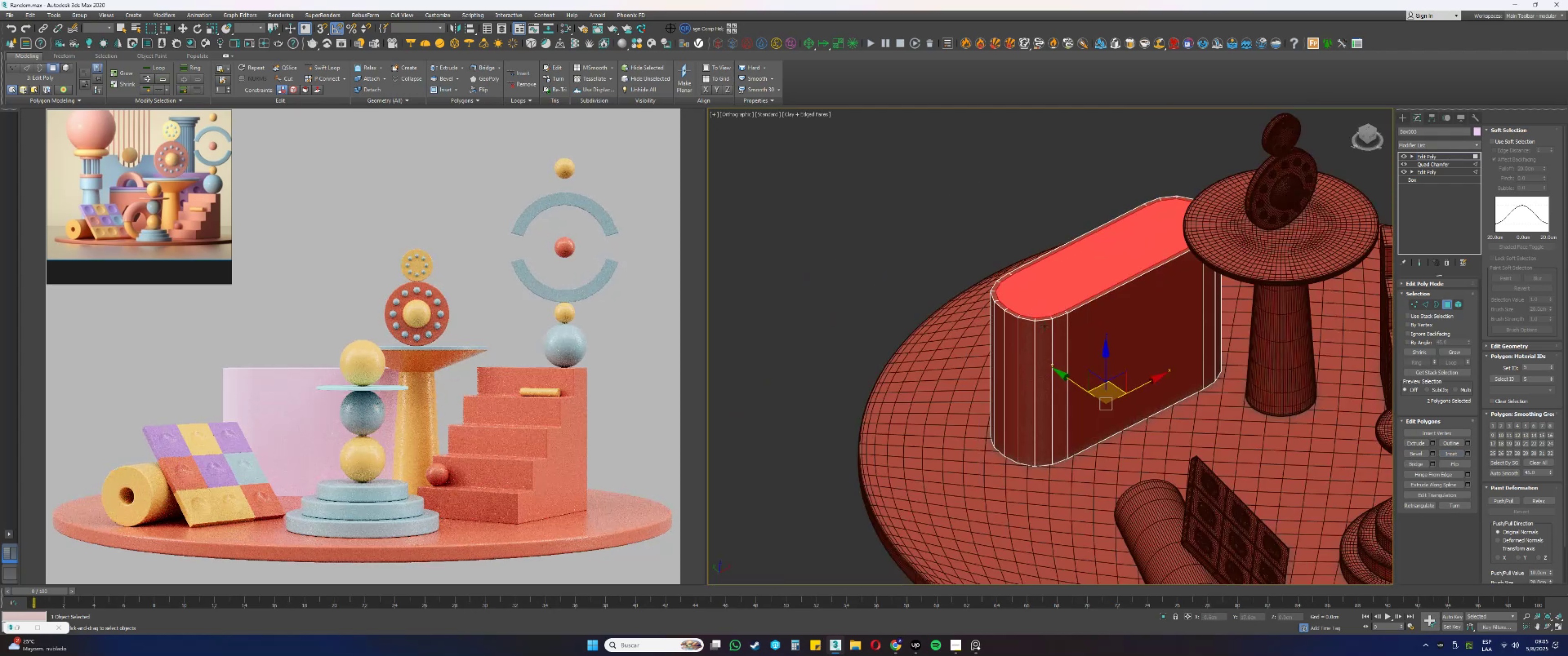 
key(Alt+AltLeft)
 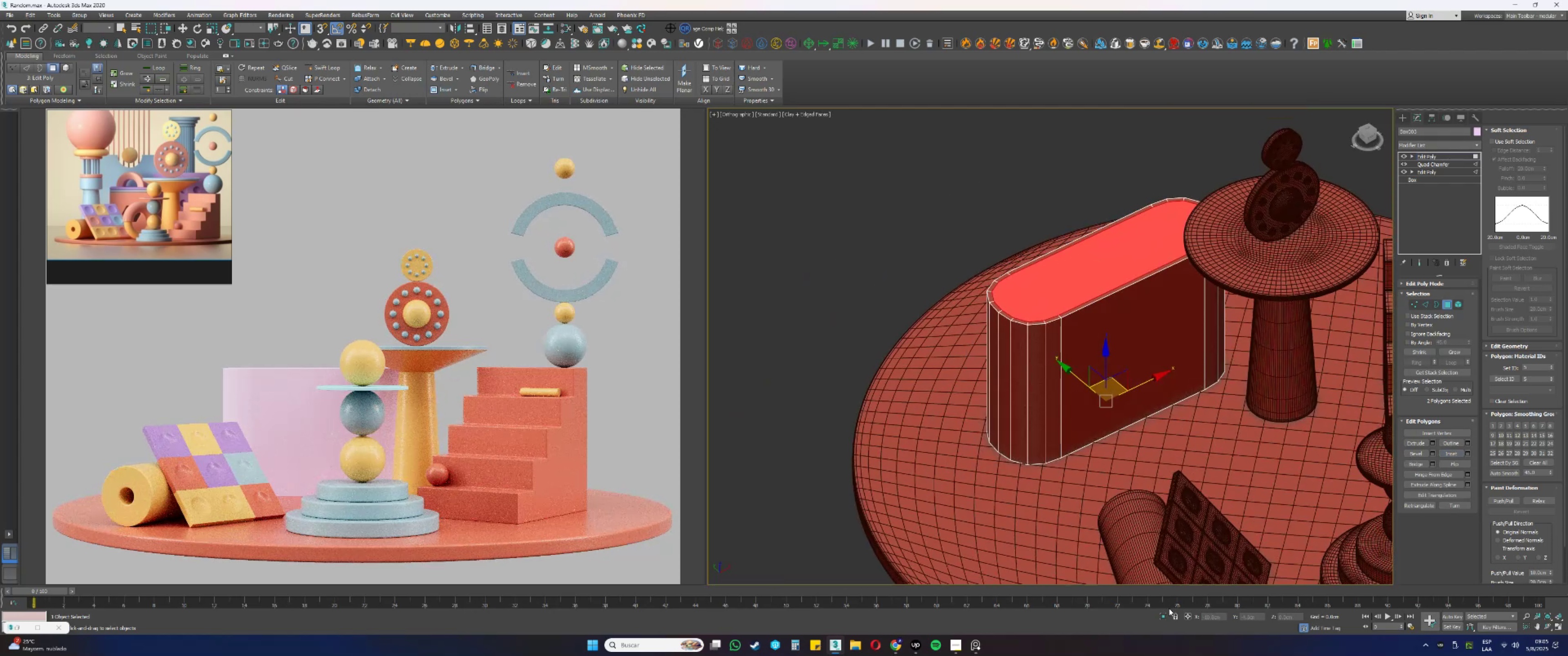 
left_click([1164, 614])
 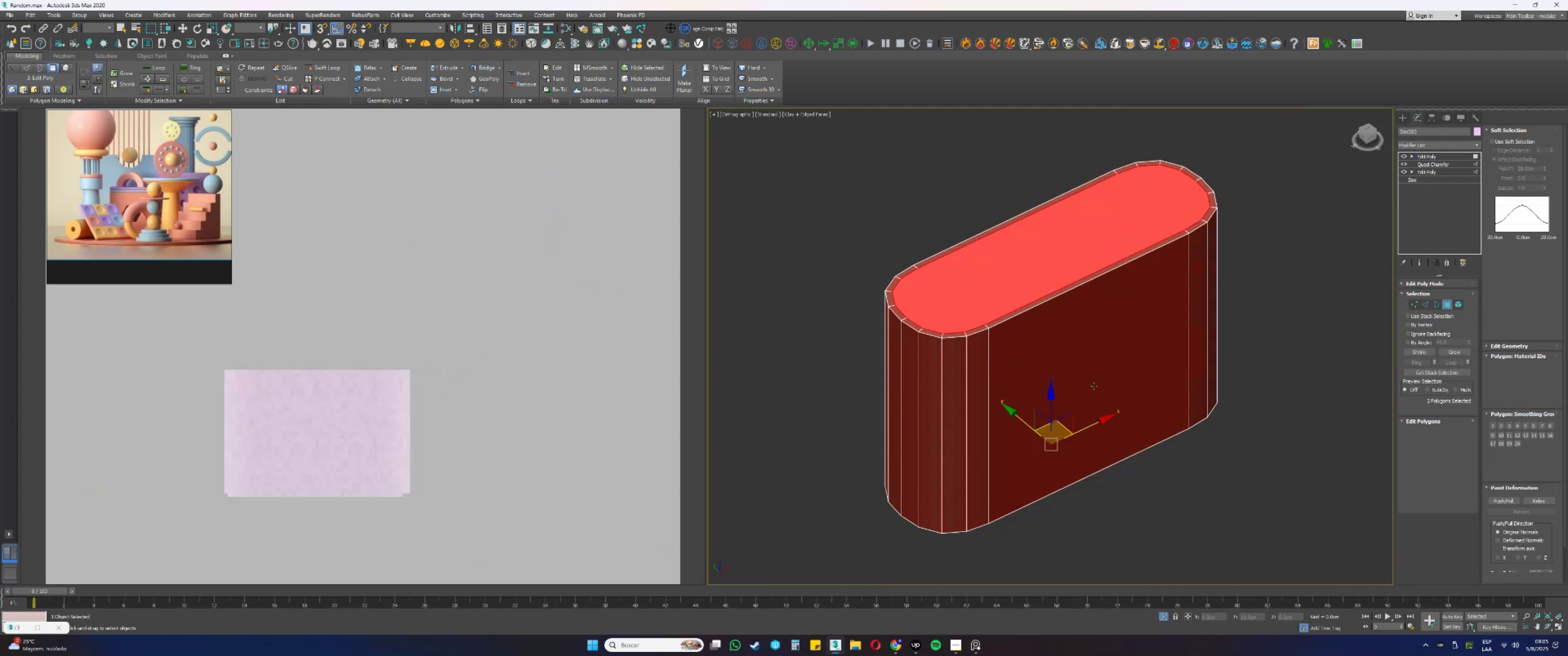 
hold_key(key=AltLeft, duration=0.33)
 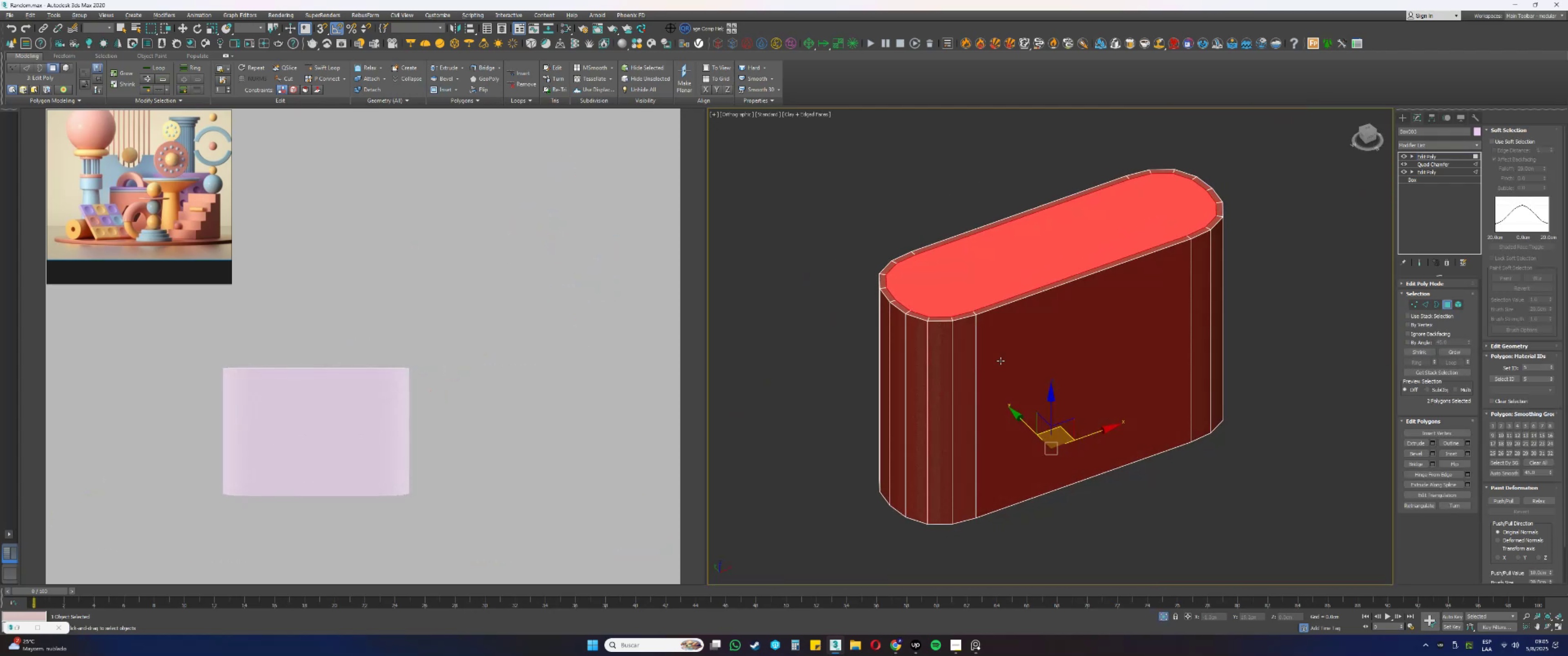 
scroll: coordinate [999, 362], scroll_direction: down, amount: 1.0
 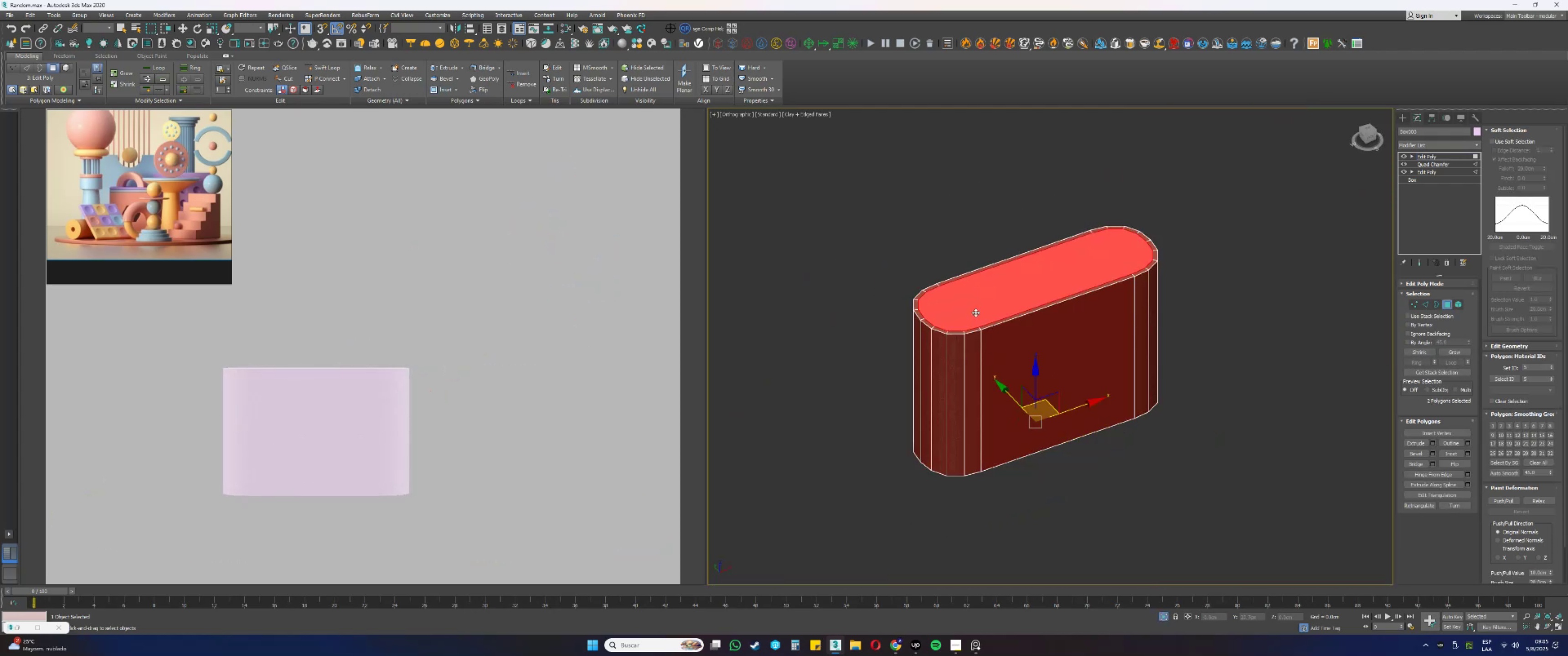 
key(Alt+AltLeft)
 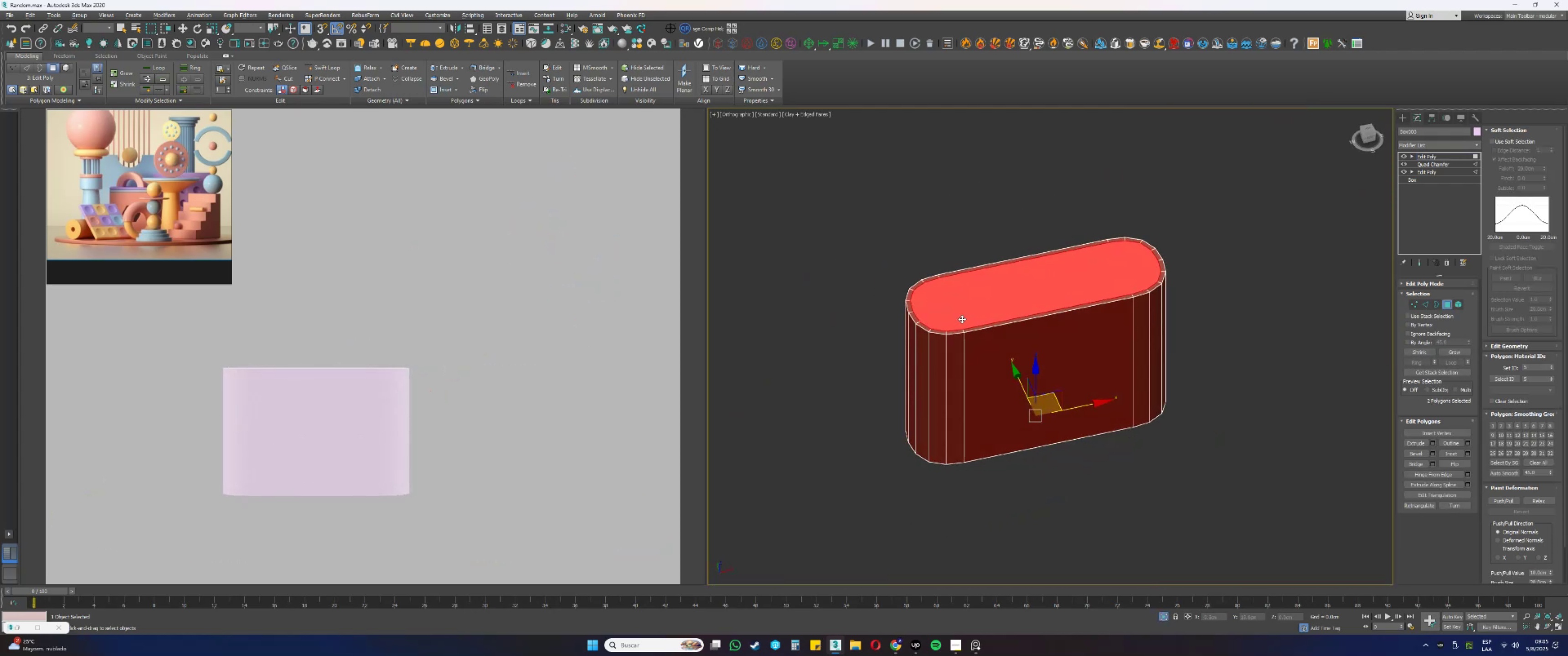 
scroll: coordinate [939, 293], scroll_direction: up, amount: 3.0
 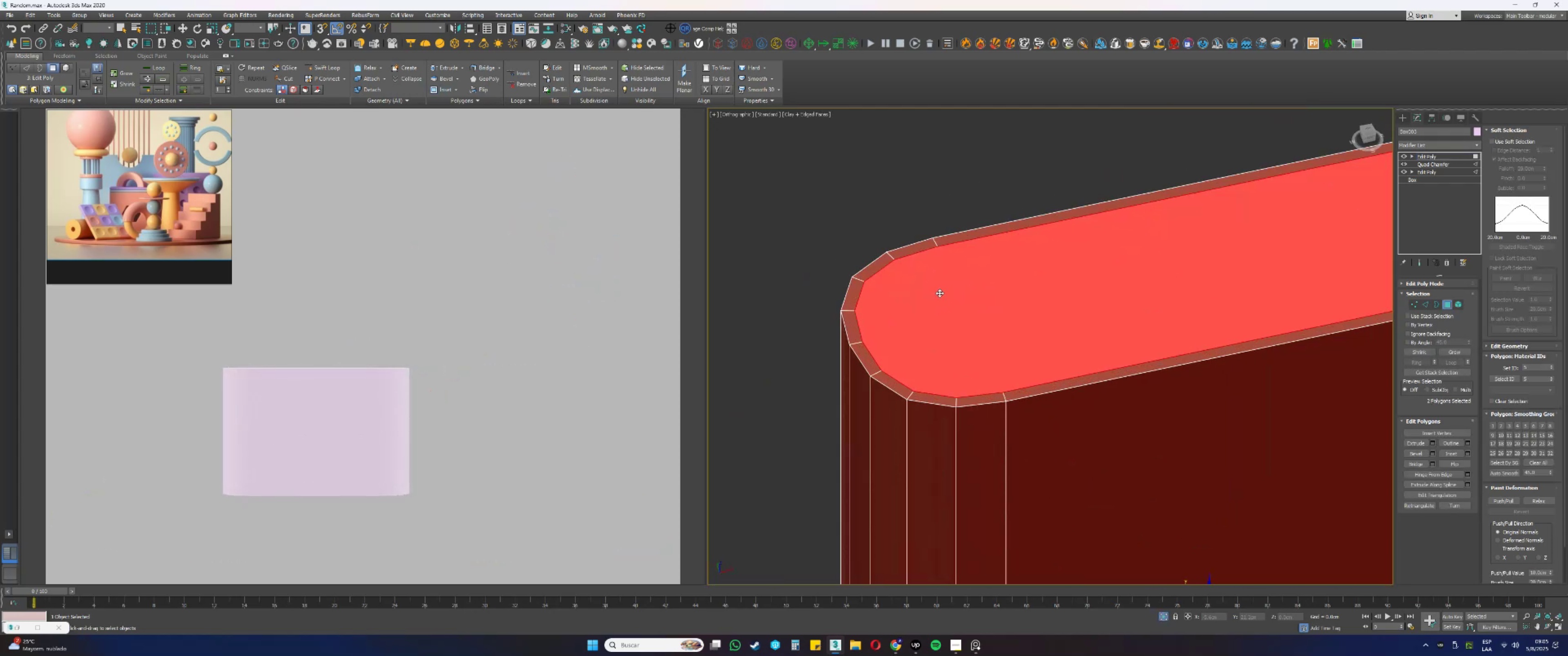 
key(1)
 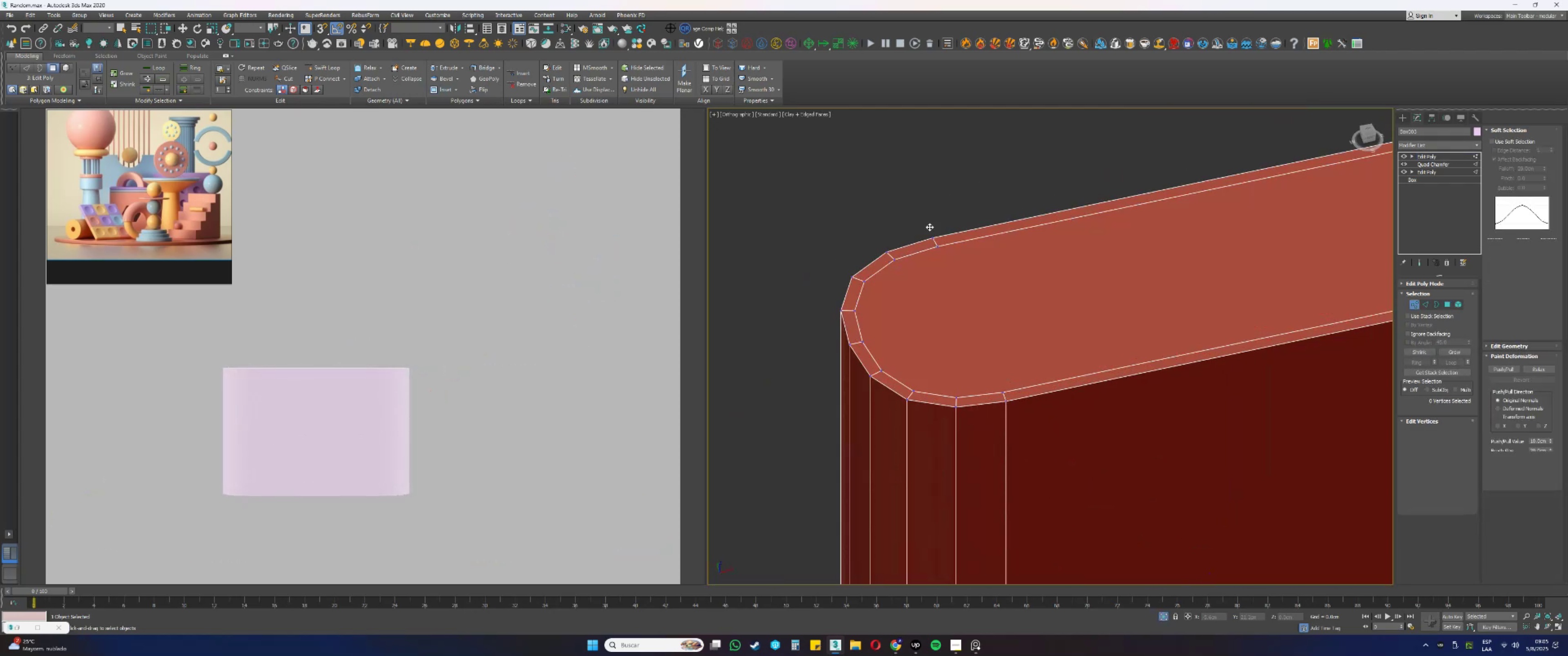 
left_click([924, 184])
 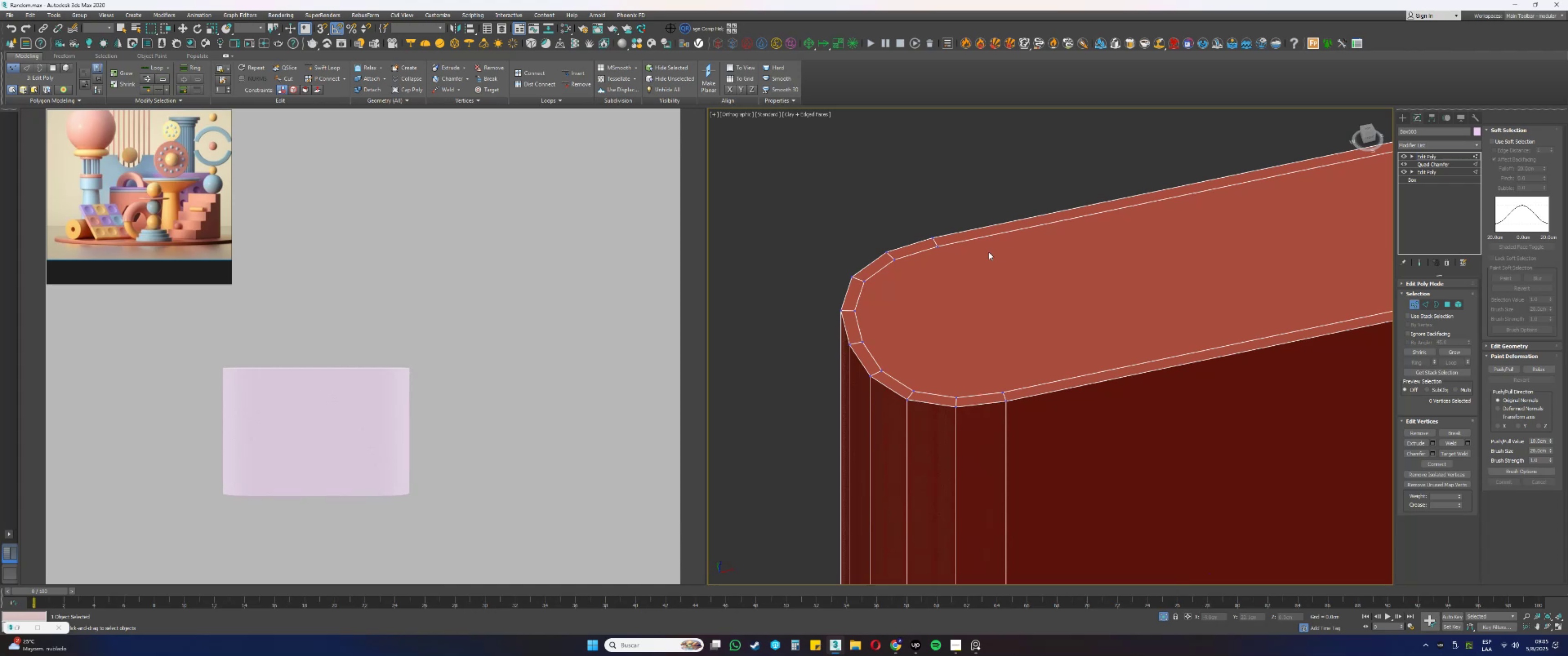 
left_click([937, 247])
 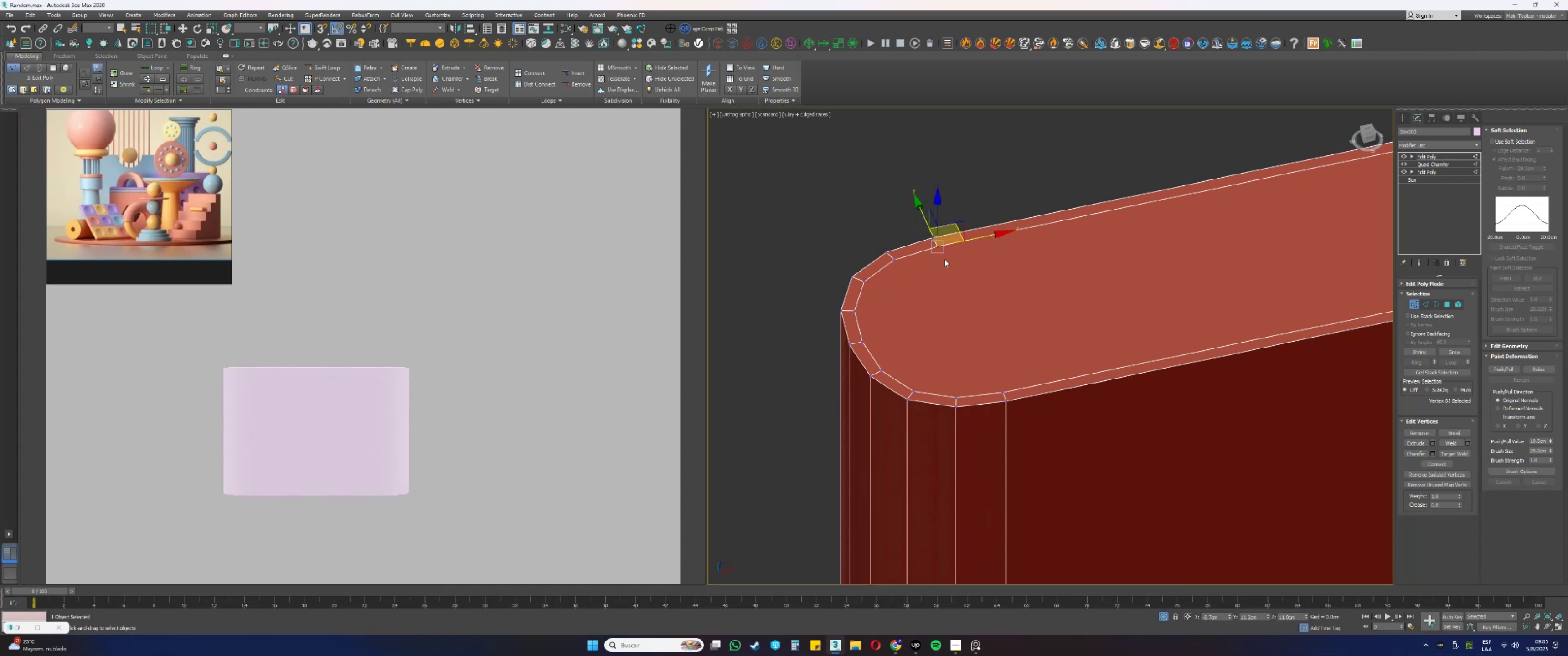 
key(Q)
 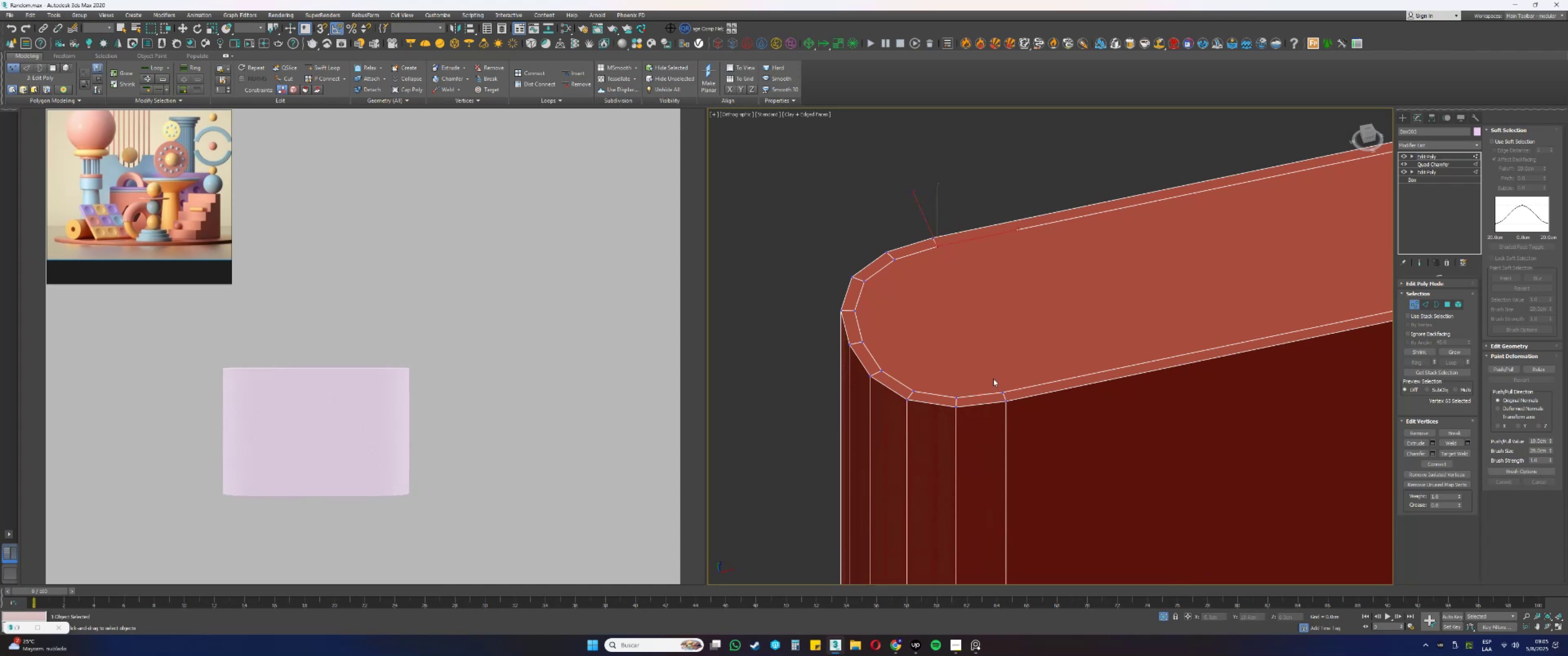 
hold_key(key=ControlLeft, duration=0.39)
left_click([1005, 390])
 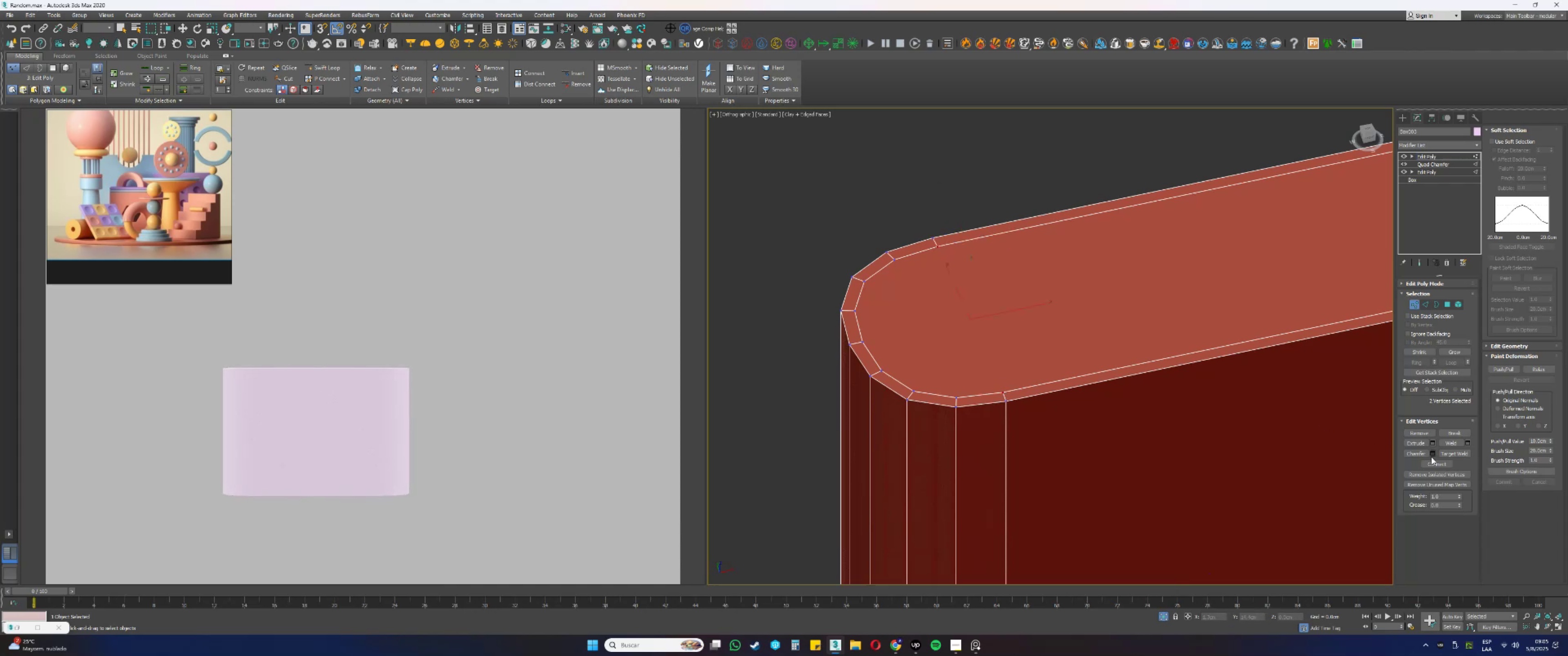 
left_click([1444, 460])
 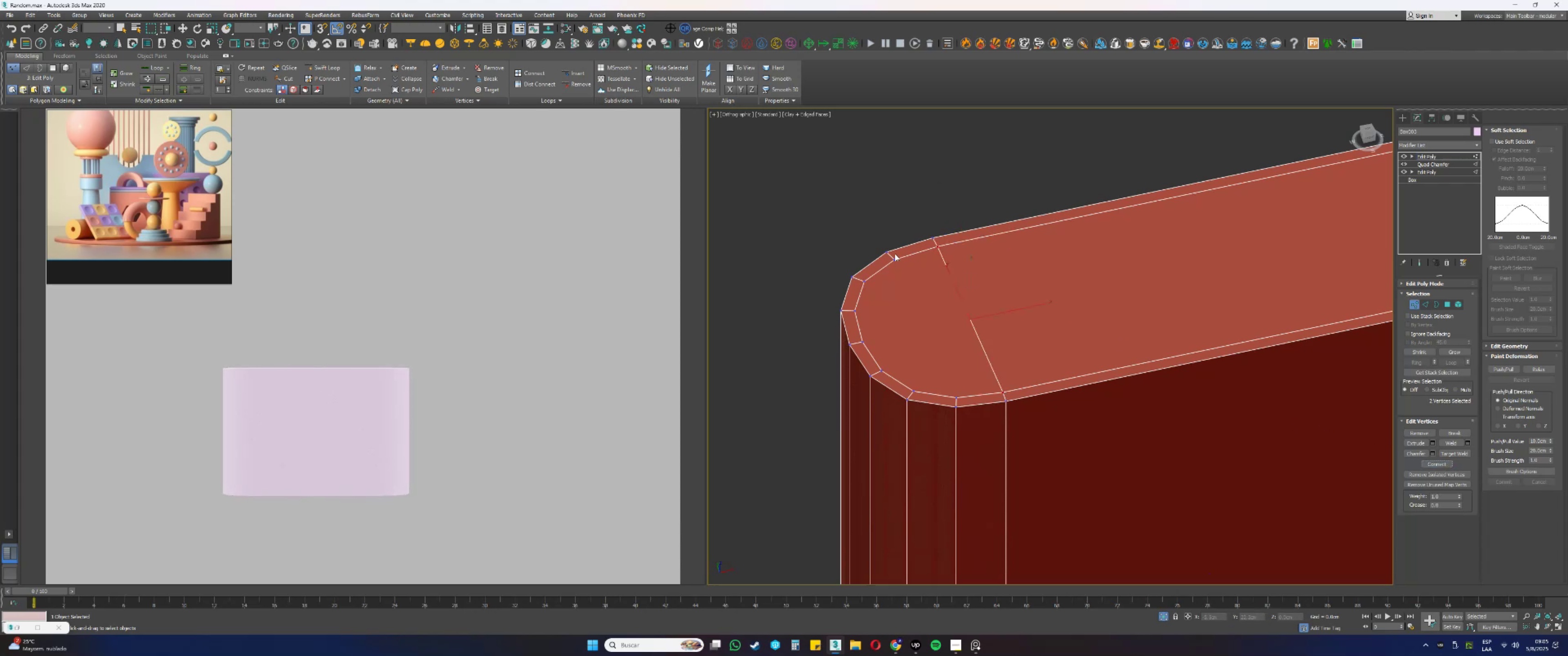 
left_click([891, 261])
 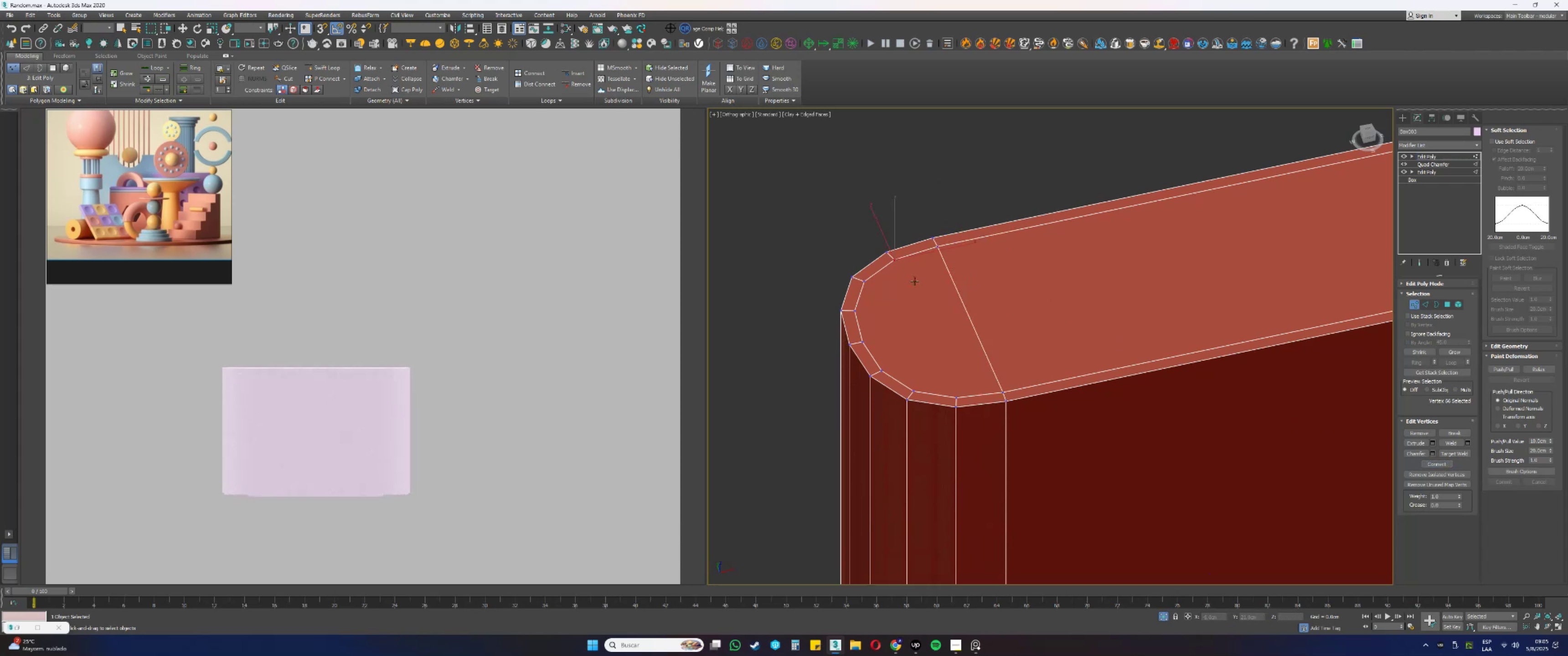 
hold_key(key=ControlLeft, duration=0.55)
left_click([959, 399])
 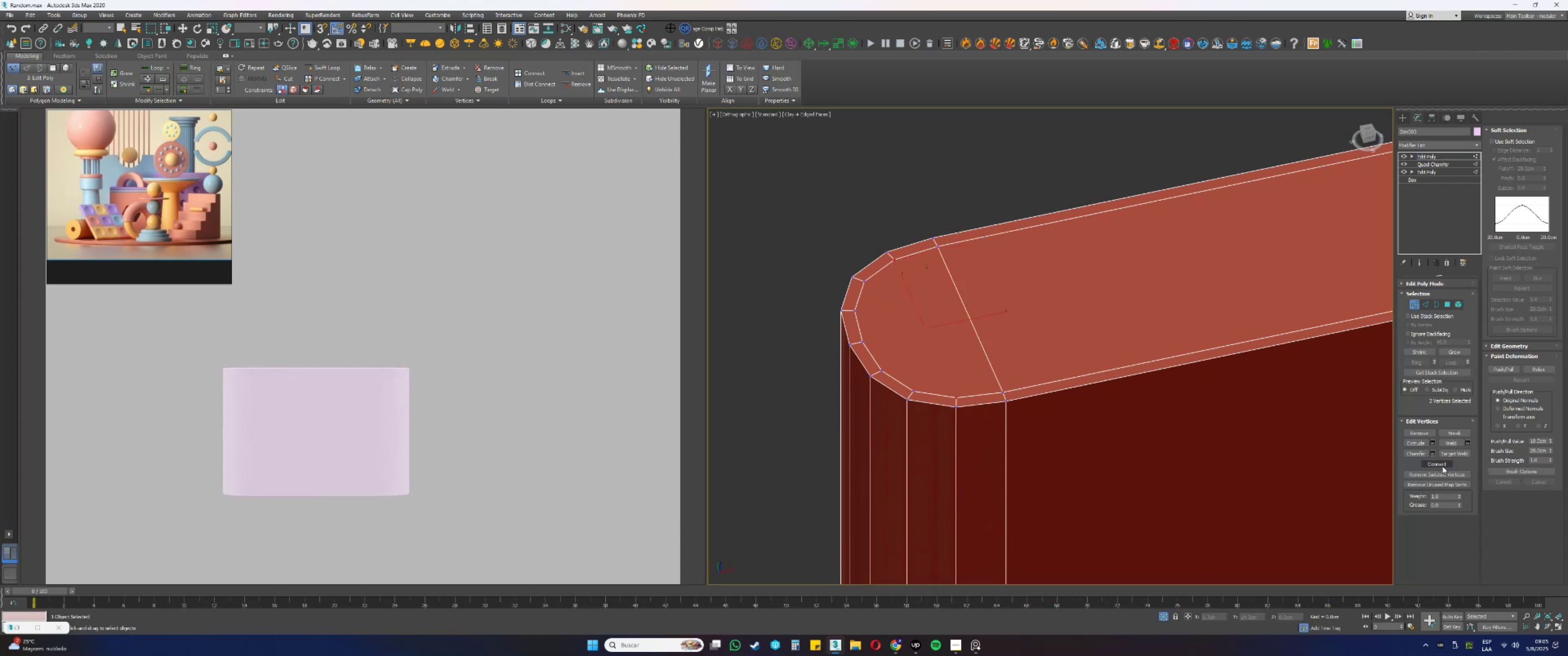 
left_click([1443, 466])
 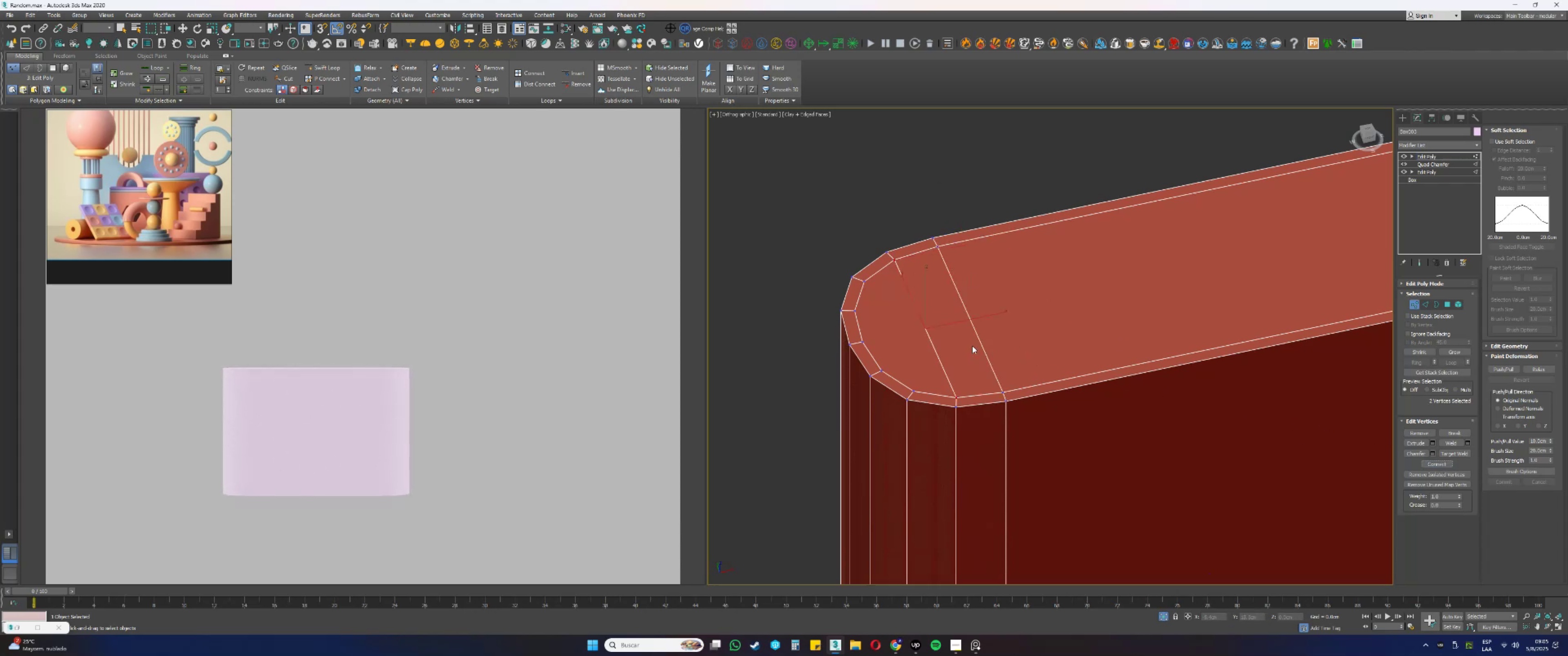 
scroll: coordinate [860, 360], scroll_direction: down, amount: 1.0
 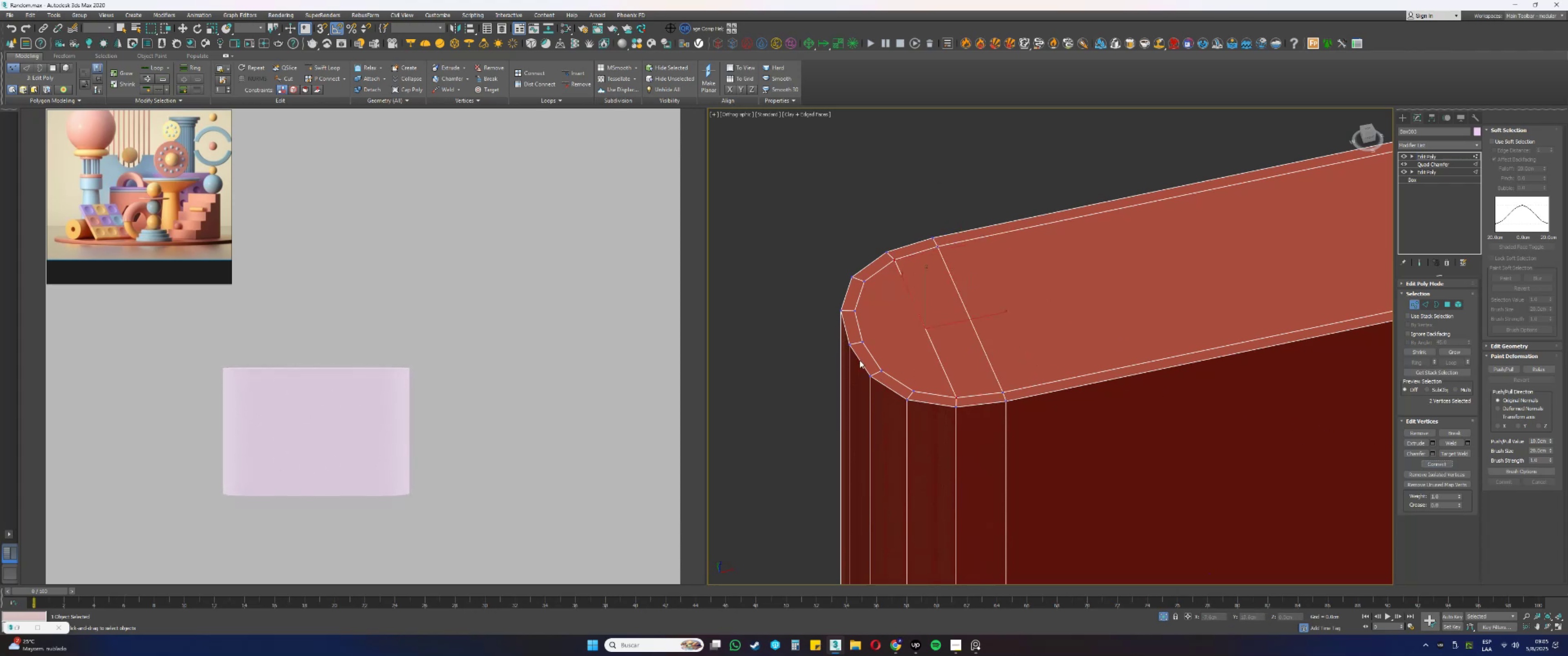 
key(Alt+AltLeft)
 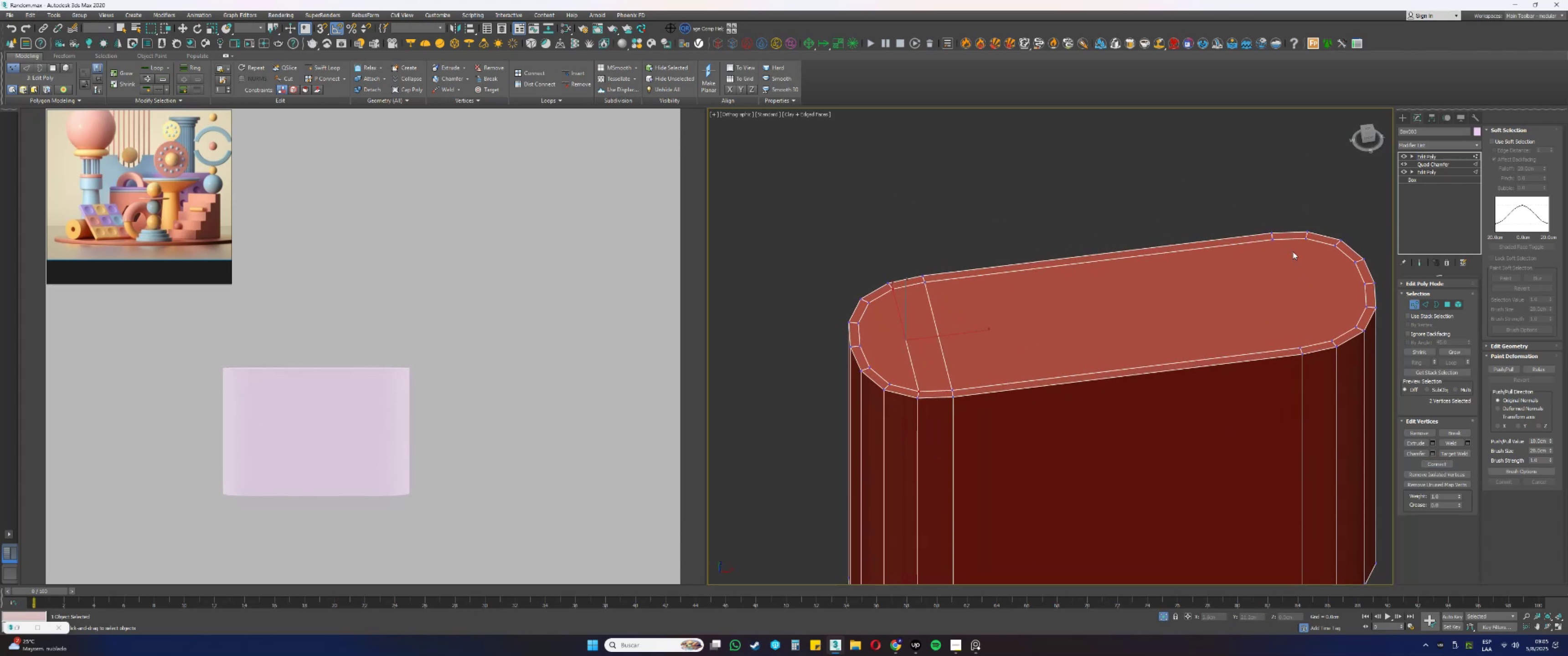 
left_click([1272, 239])
 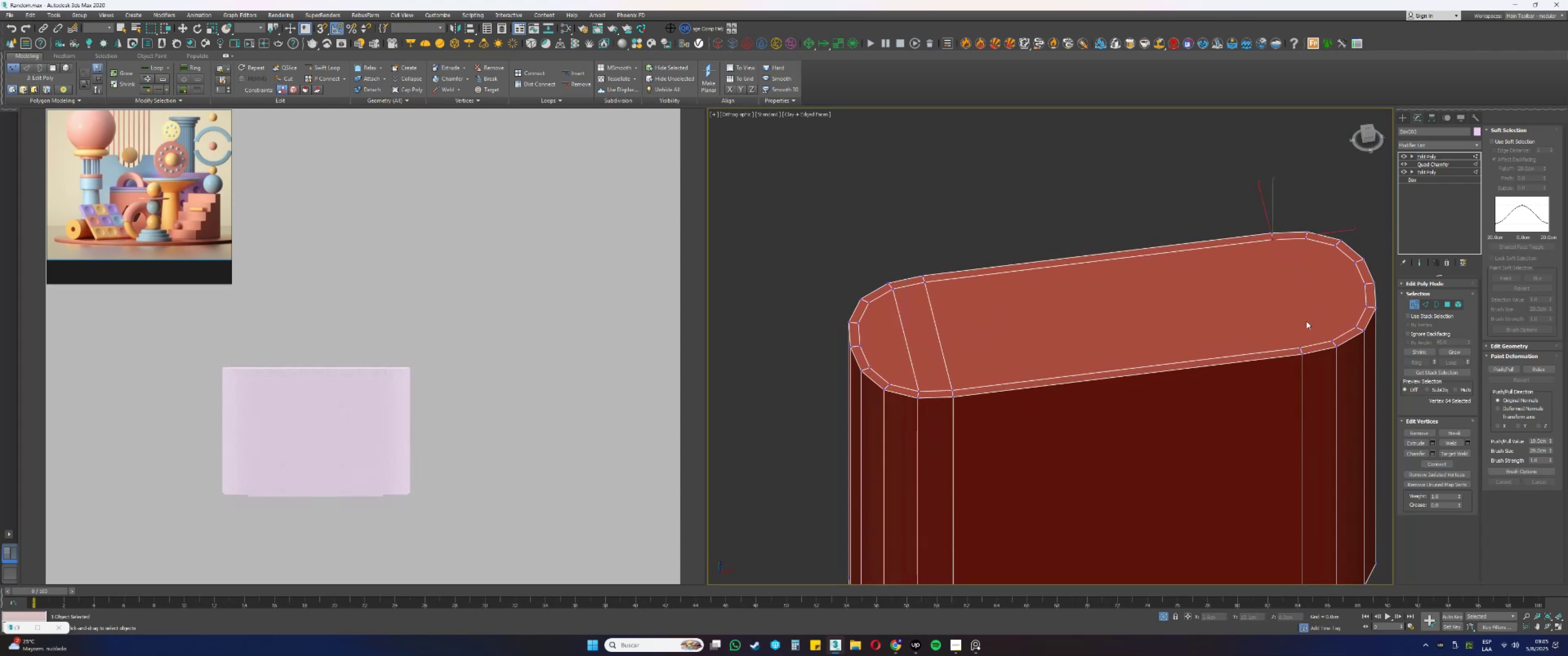 
hold_key(key=ControlLeft, duration=0.79)
left_click([1298, 345])
 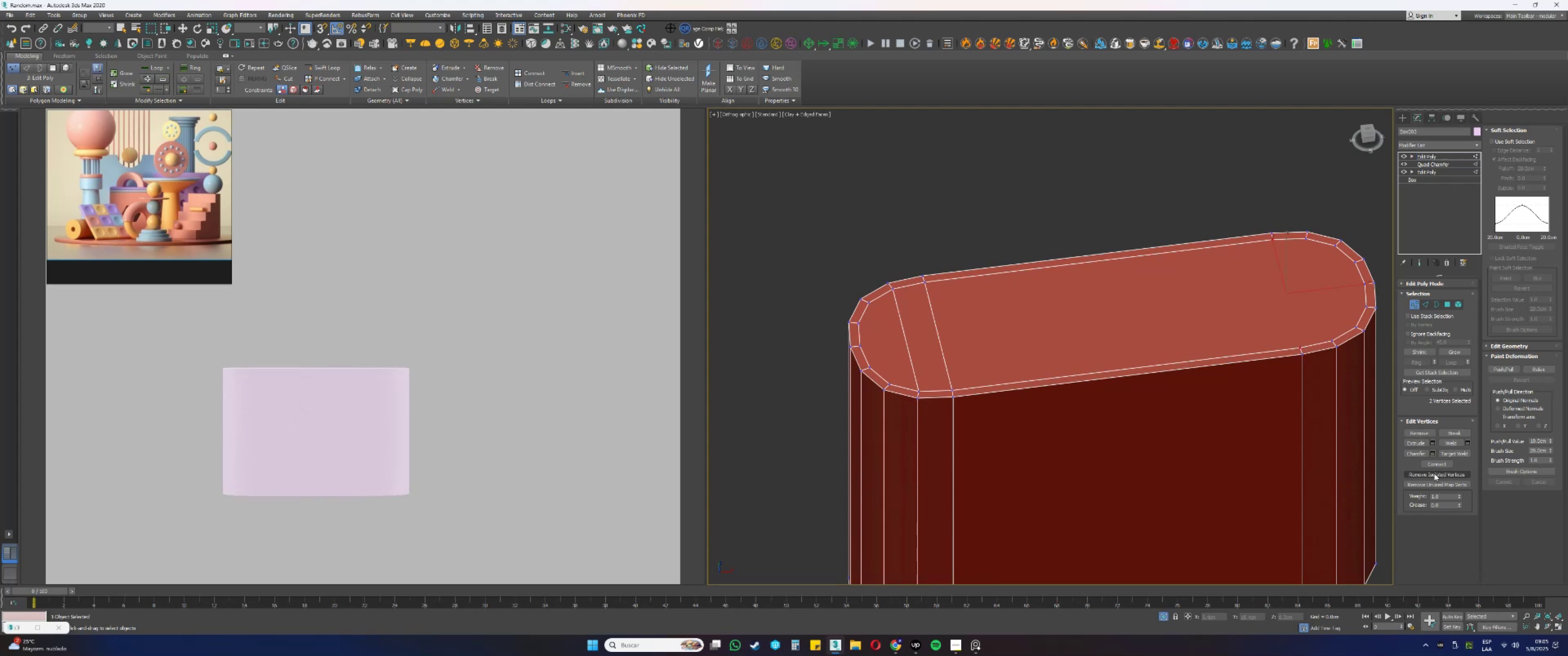 
left_click([1436, 460])
 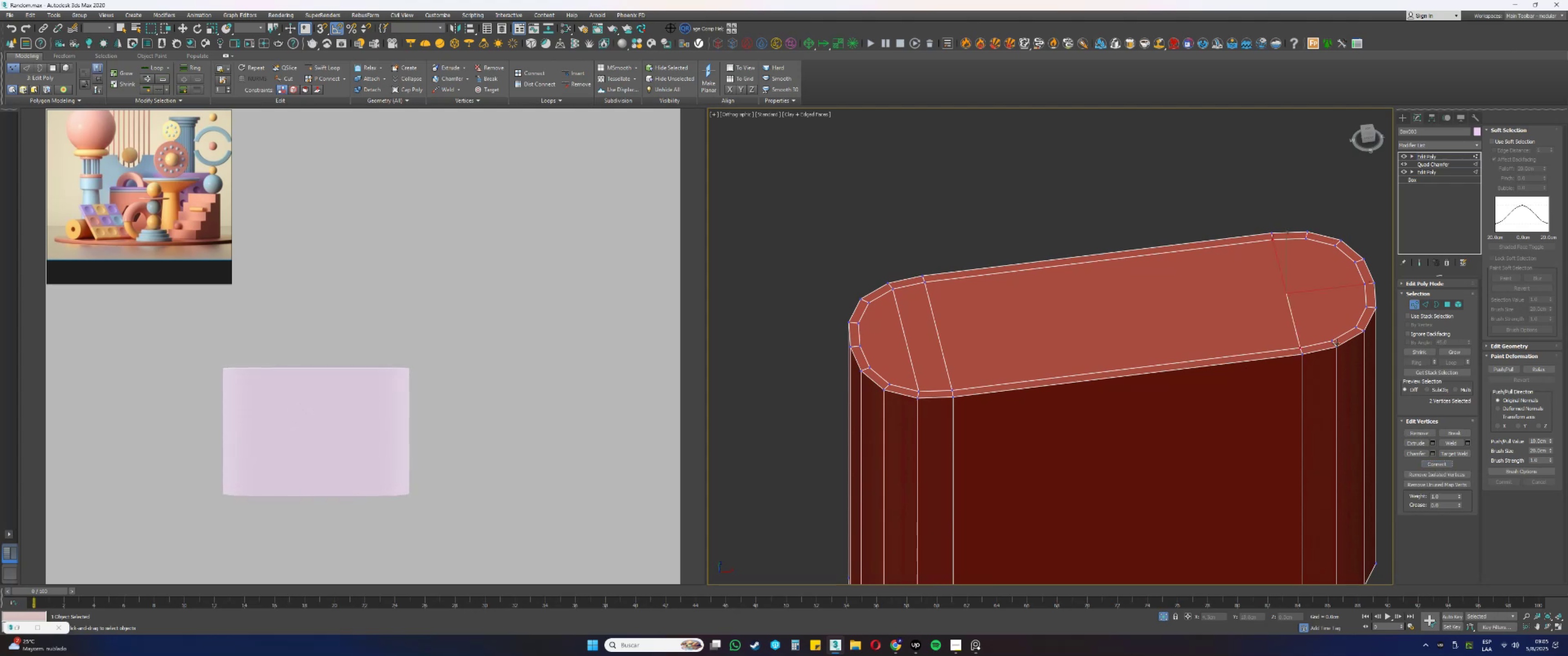 
left_click([1331, 339])
 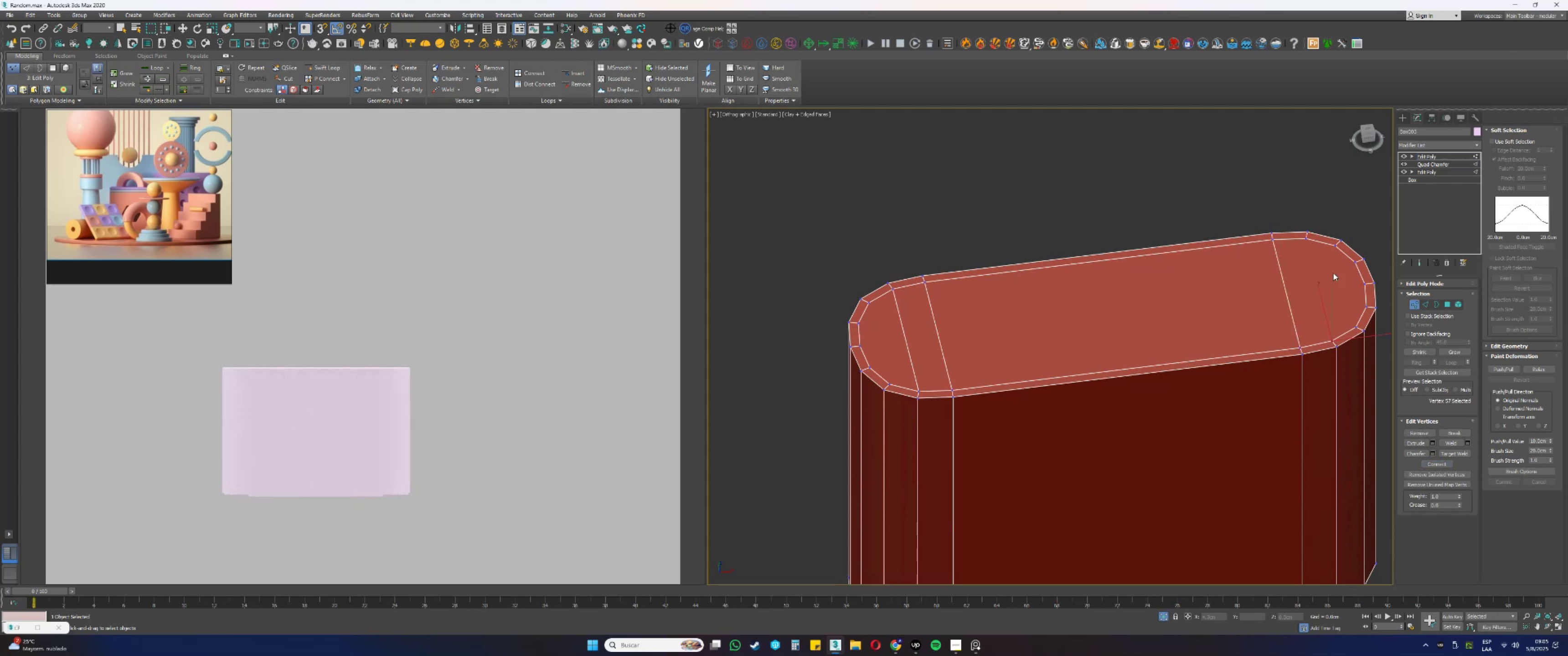 
hold_key(key=ControlLeft, duration=0.8)
left_click([1305, 240])
 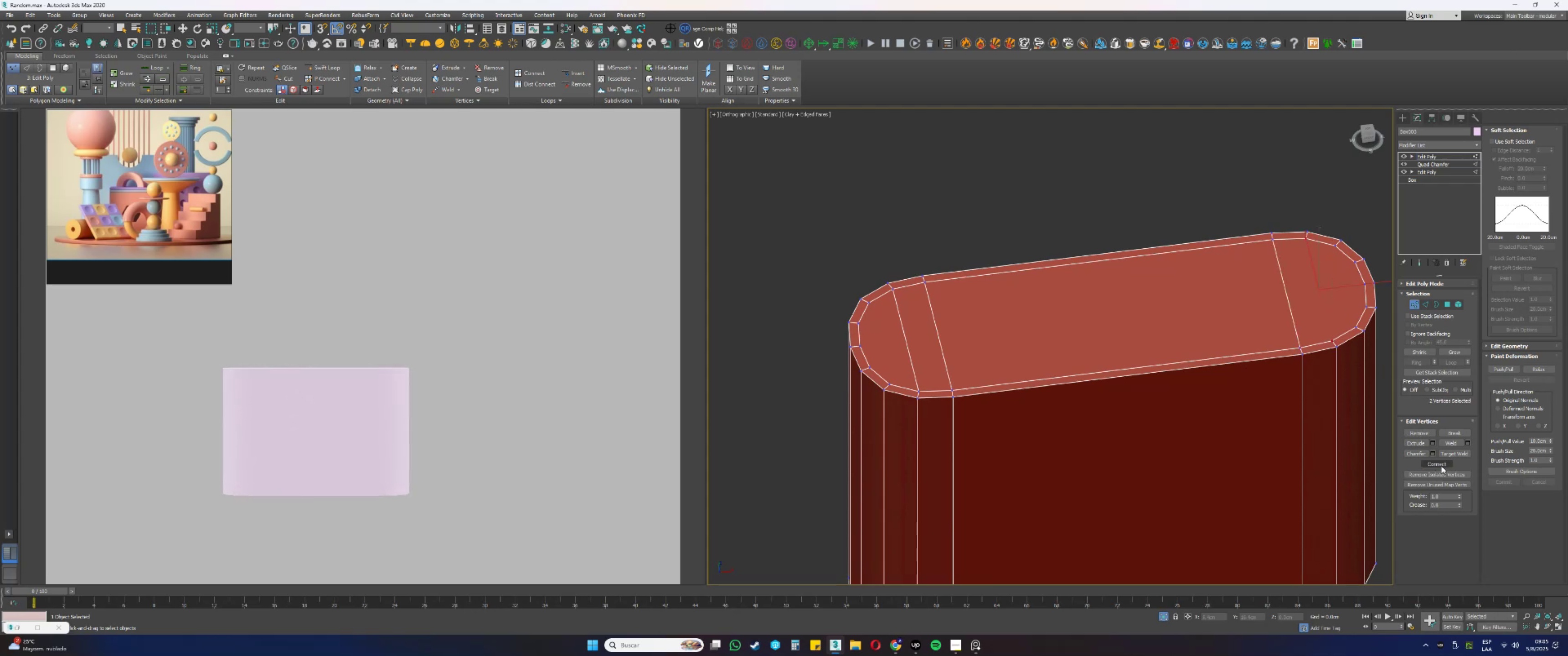 
left_click([1440, 468])
 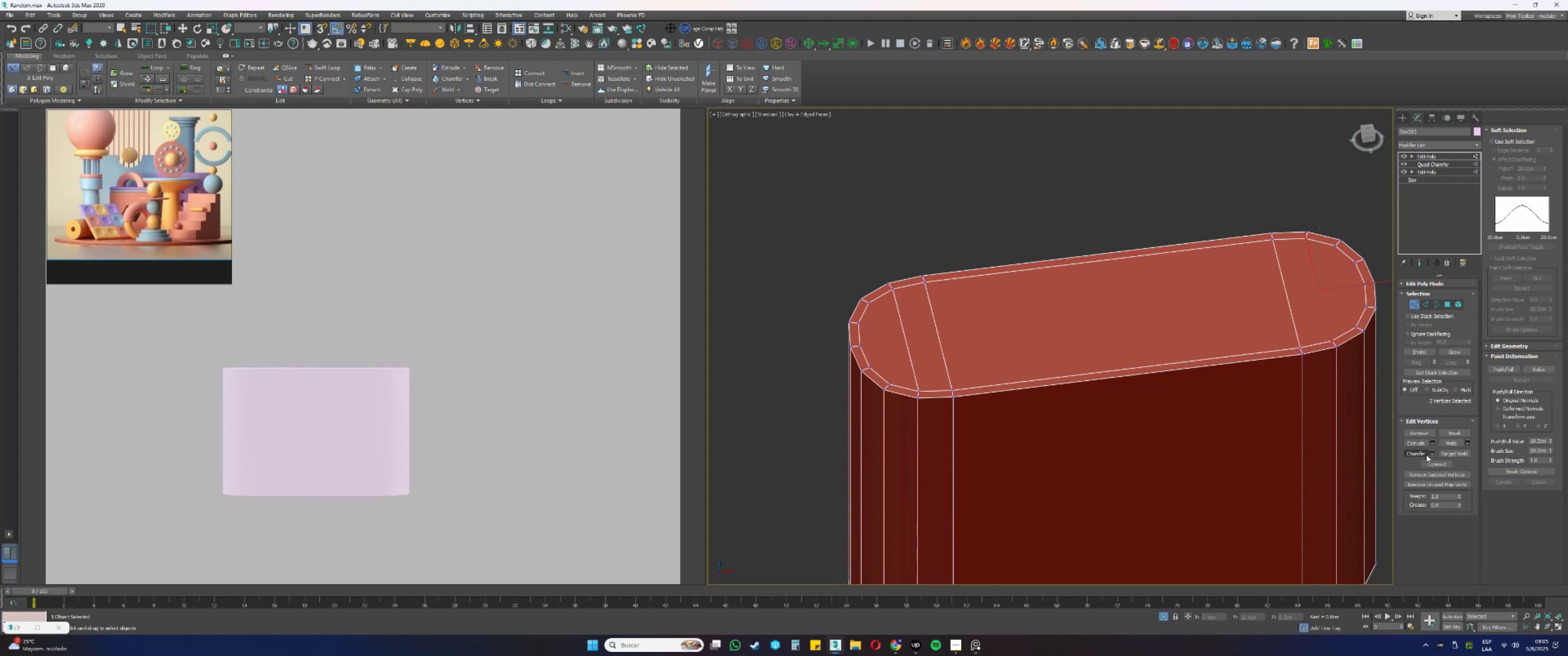 
left_click([1434, 465])
 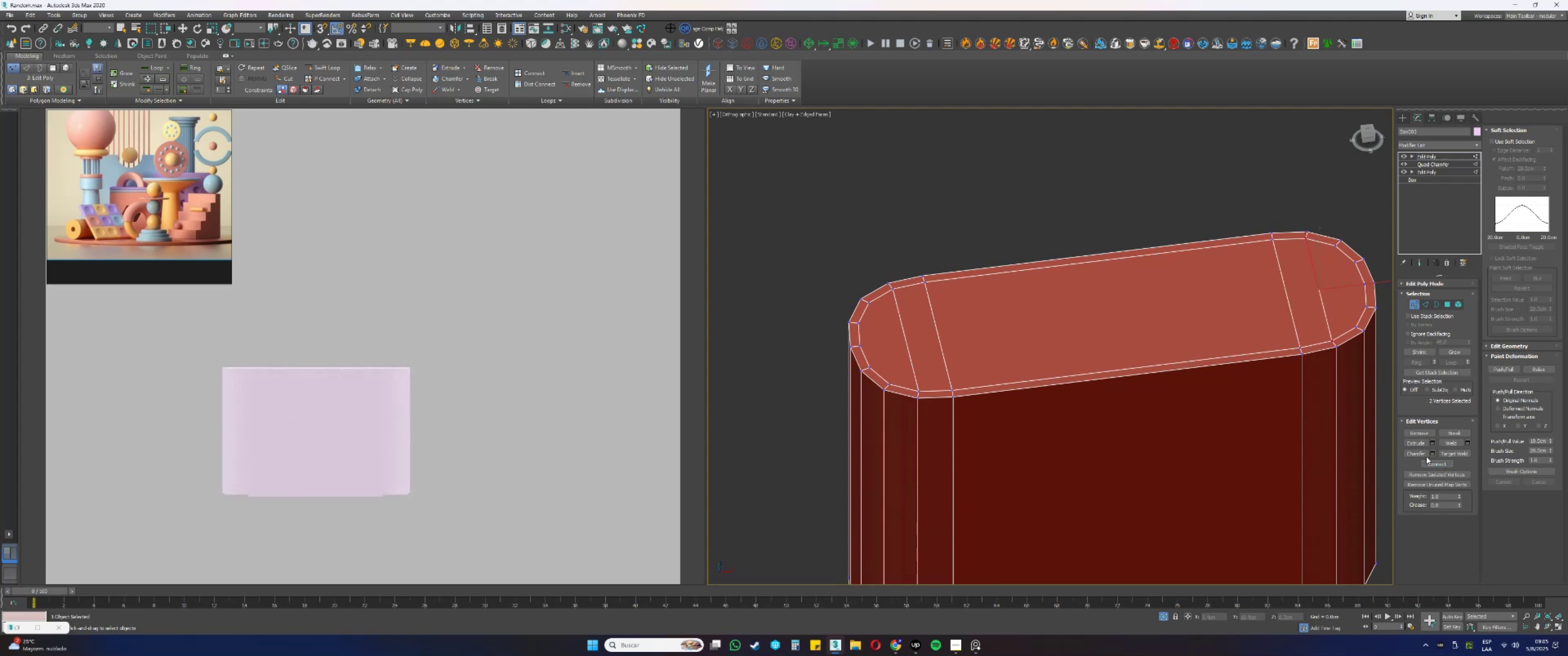 
scroll: coordinate [1277, 358], scroll_direction: down, amount: 3.0
 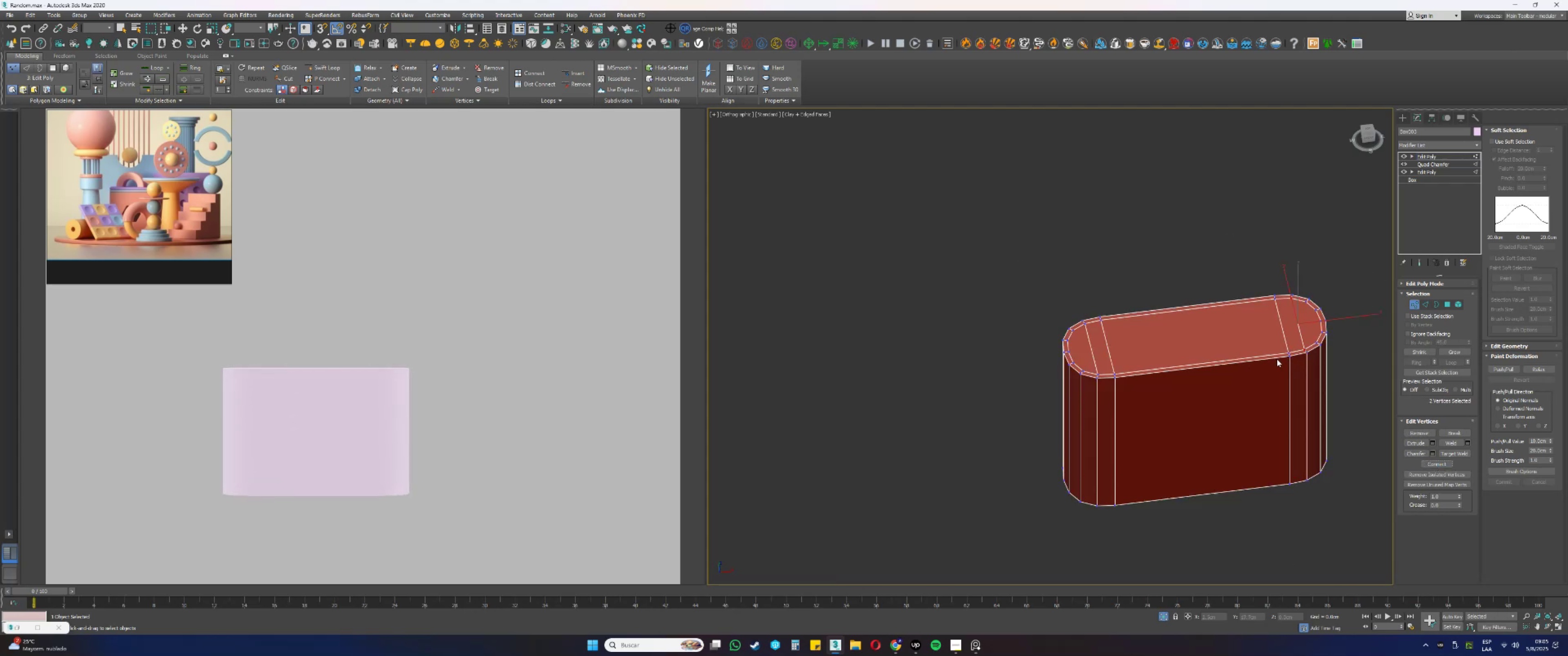 
hold_key(key=AltLeft, duration=0.43)
 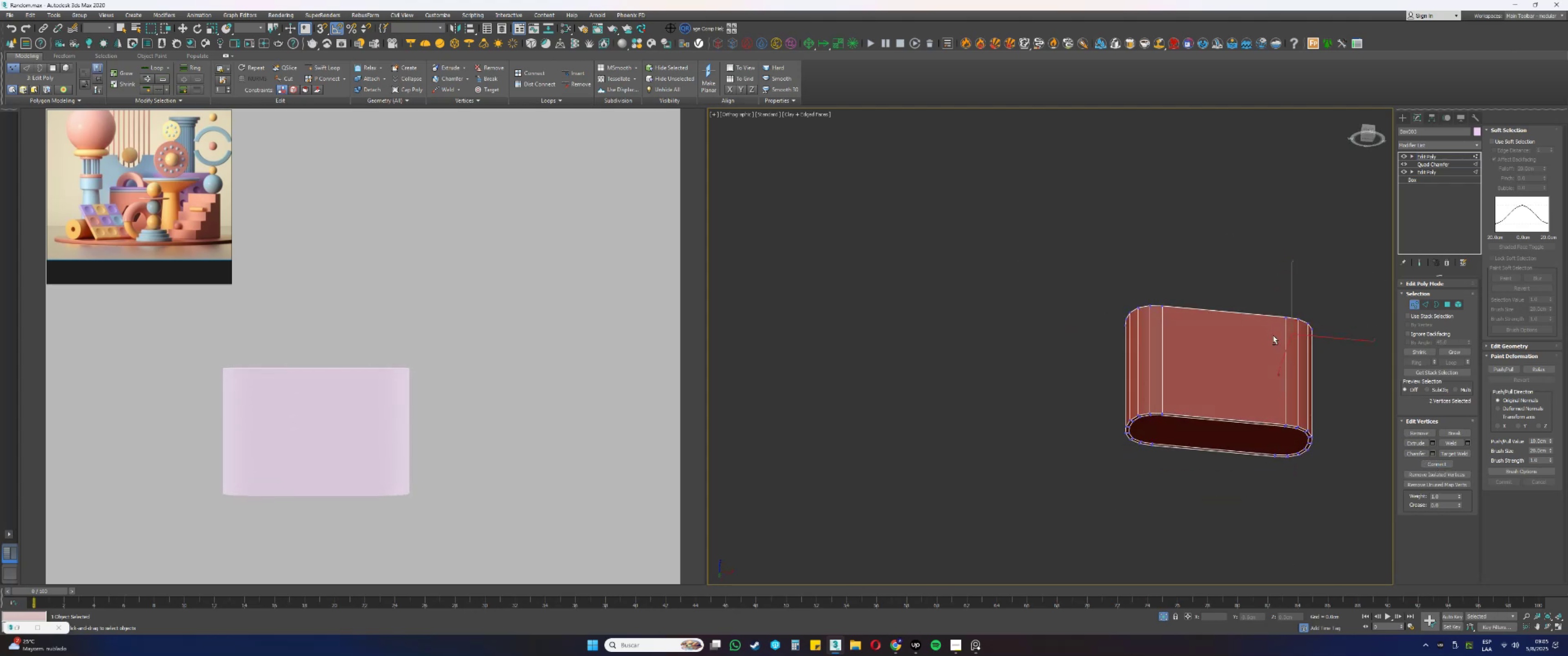 
key(Alt+AltLeft)
 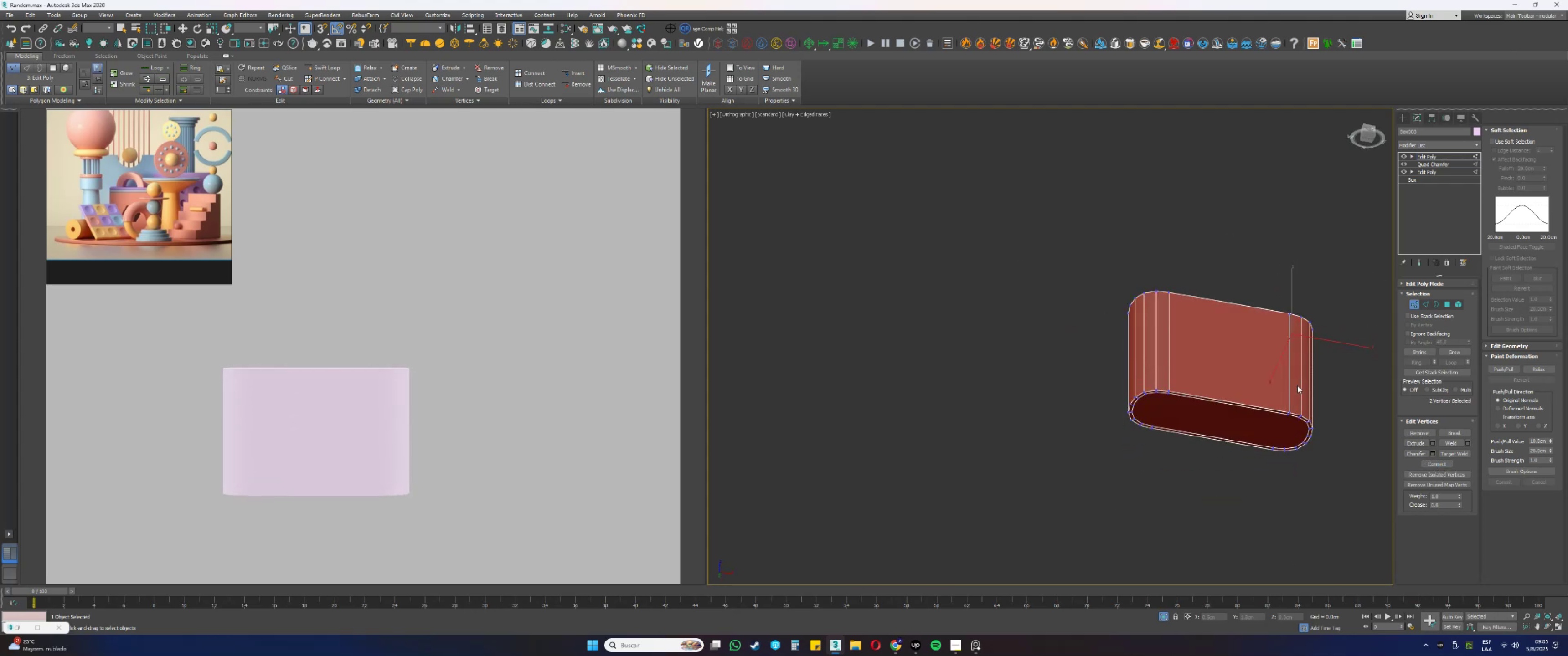 
scroll: coordinate [1277, 420], scroll_direction: up, amount: 3.0
 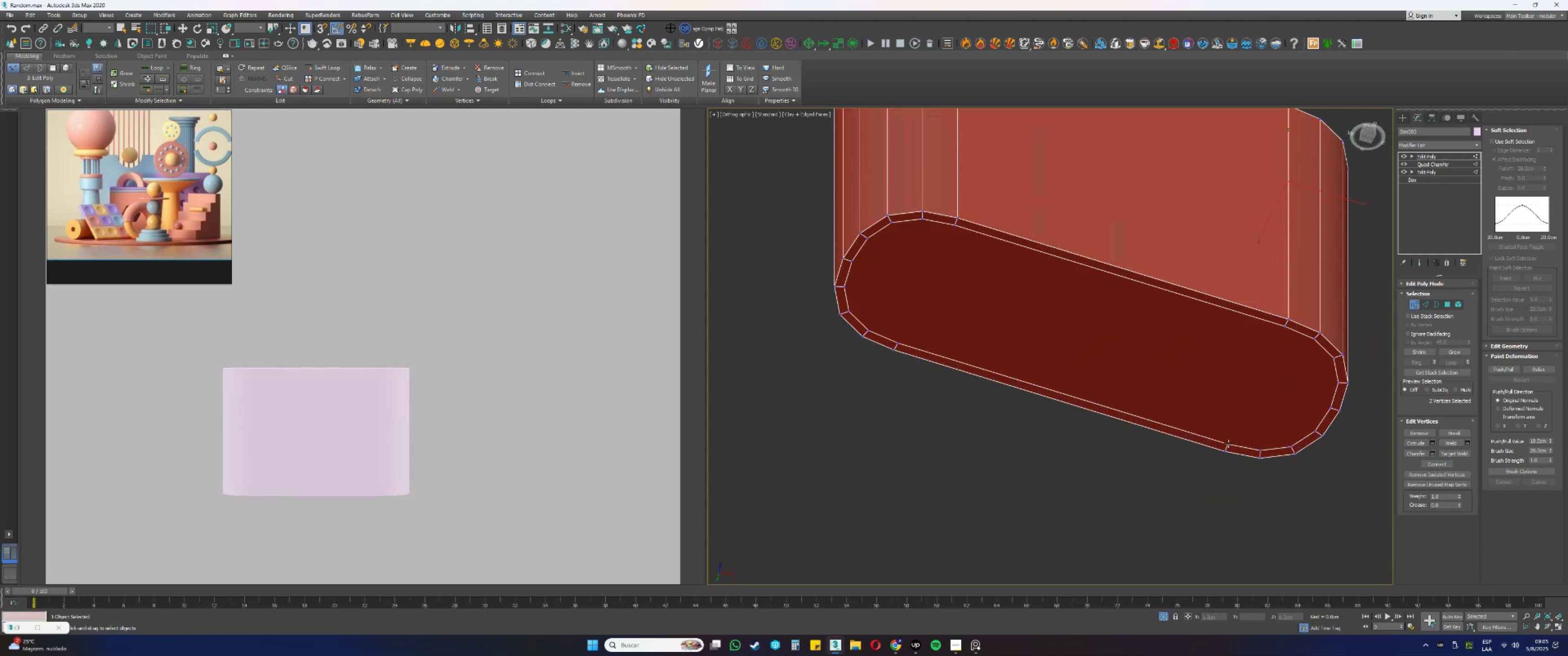 
left_click([1226, 441])
 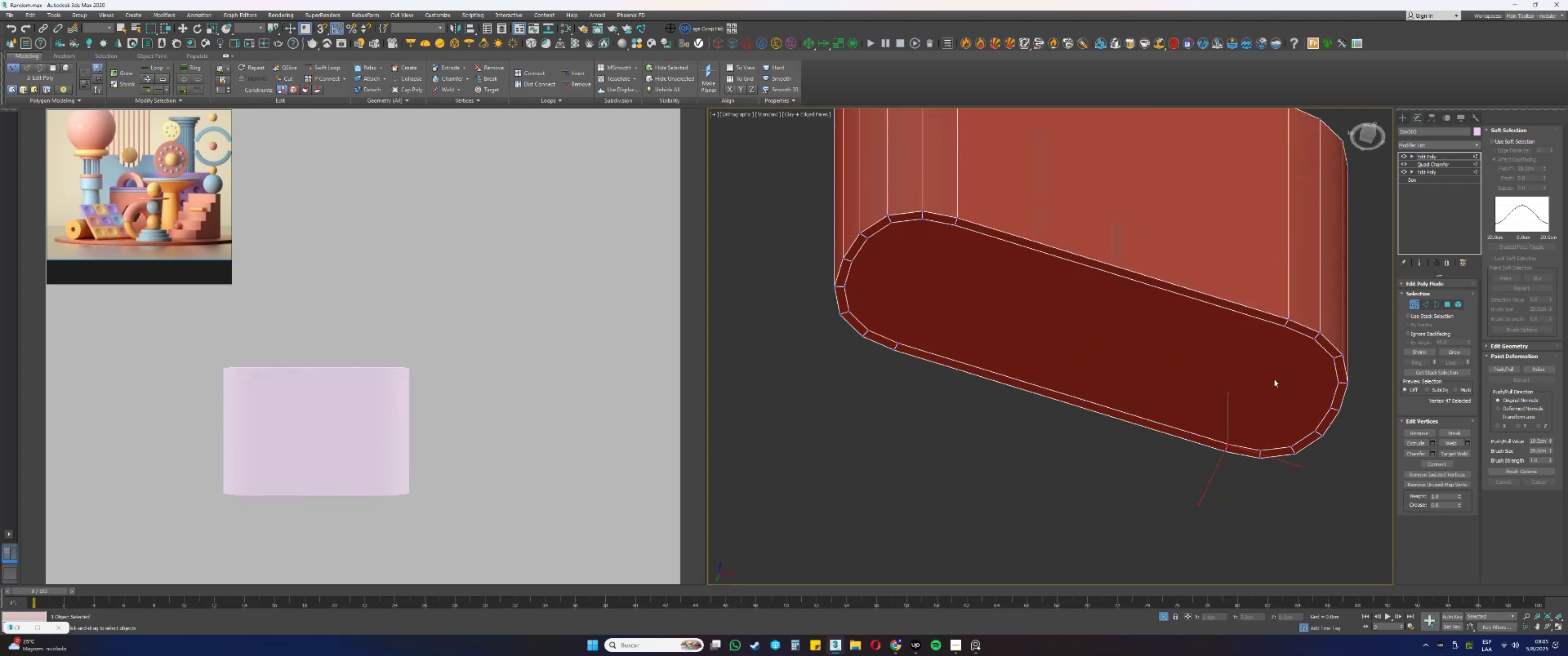 
hold_key(key=ControlLeft, duration=0.56)
 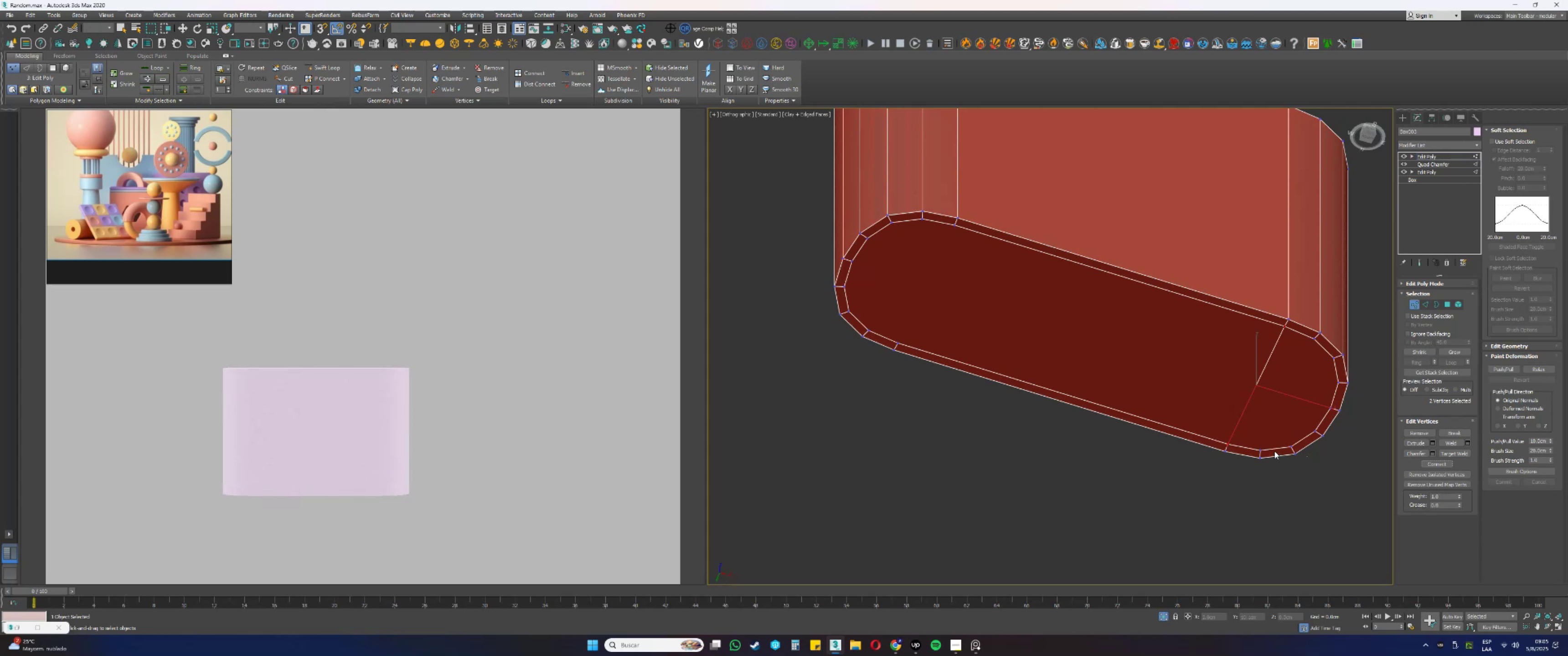 
double_click([1260, 447])
 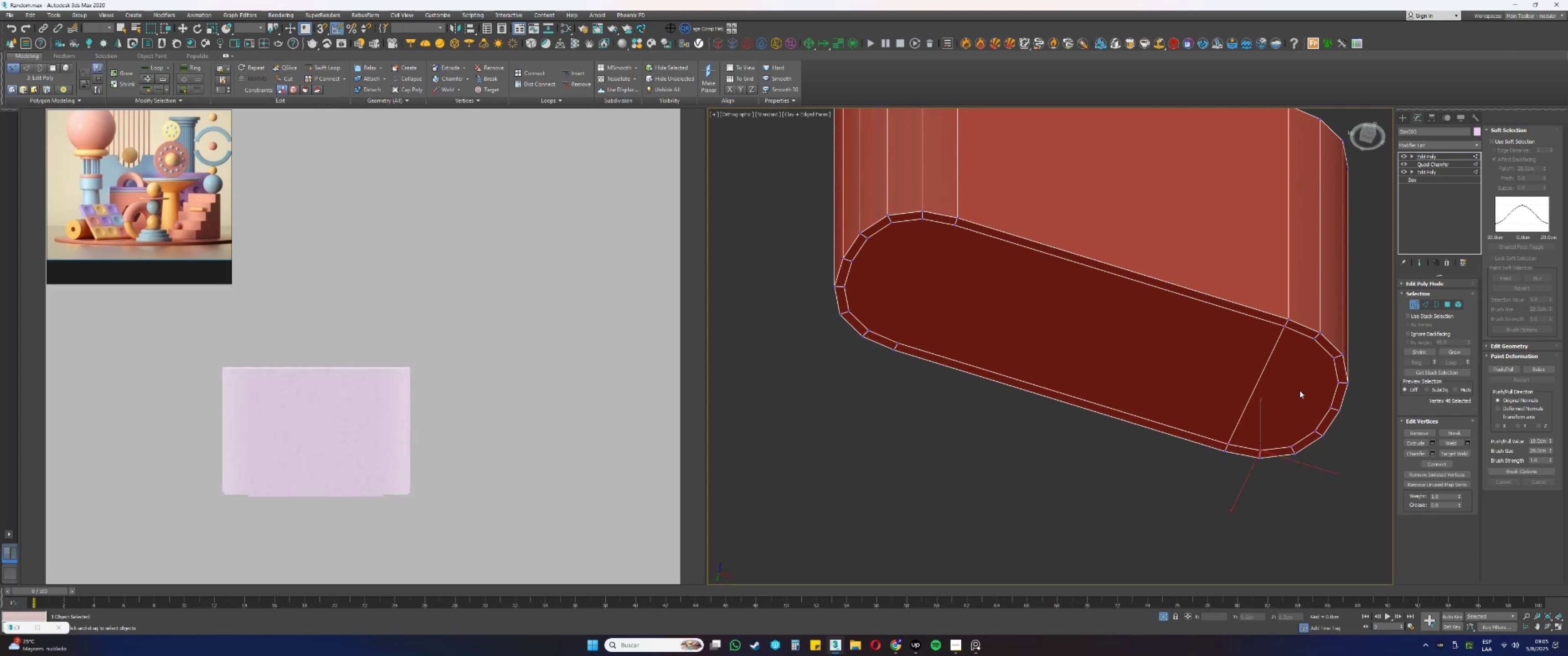 
hold_key(key=ControlLeft, duration=0.81)
left_click([1312, 335])
 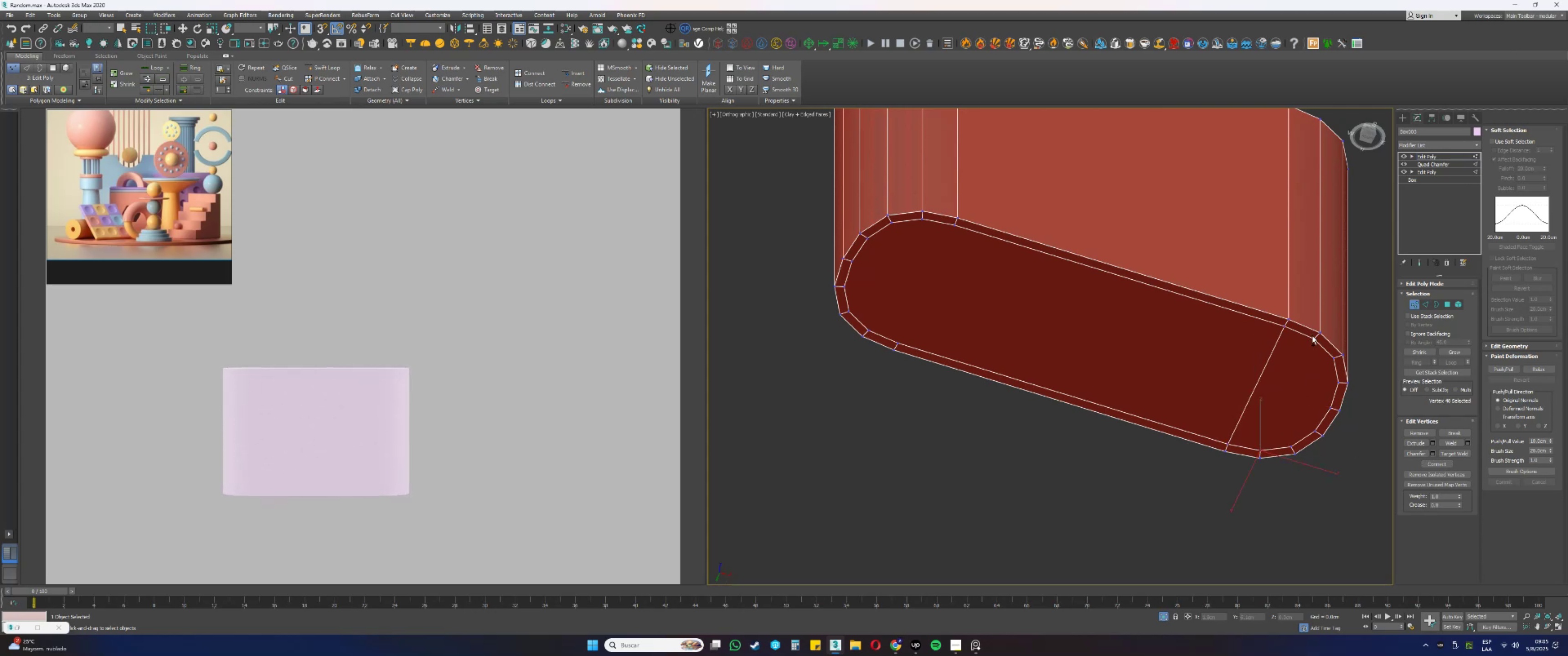 
double_click([1310, 338])
 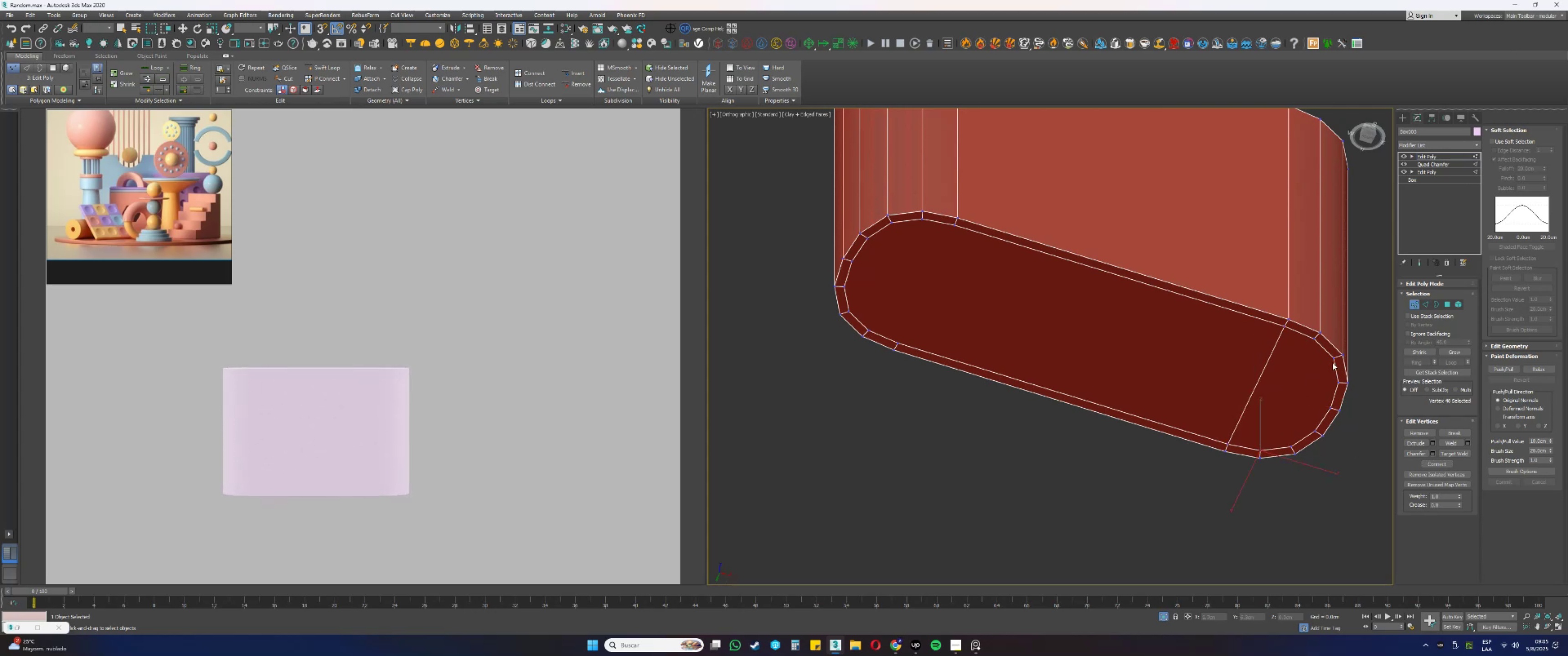 
hold_key(key=ControlLeft, duration=0.65)
left_click([1311, 339])
 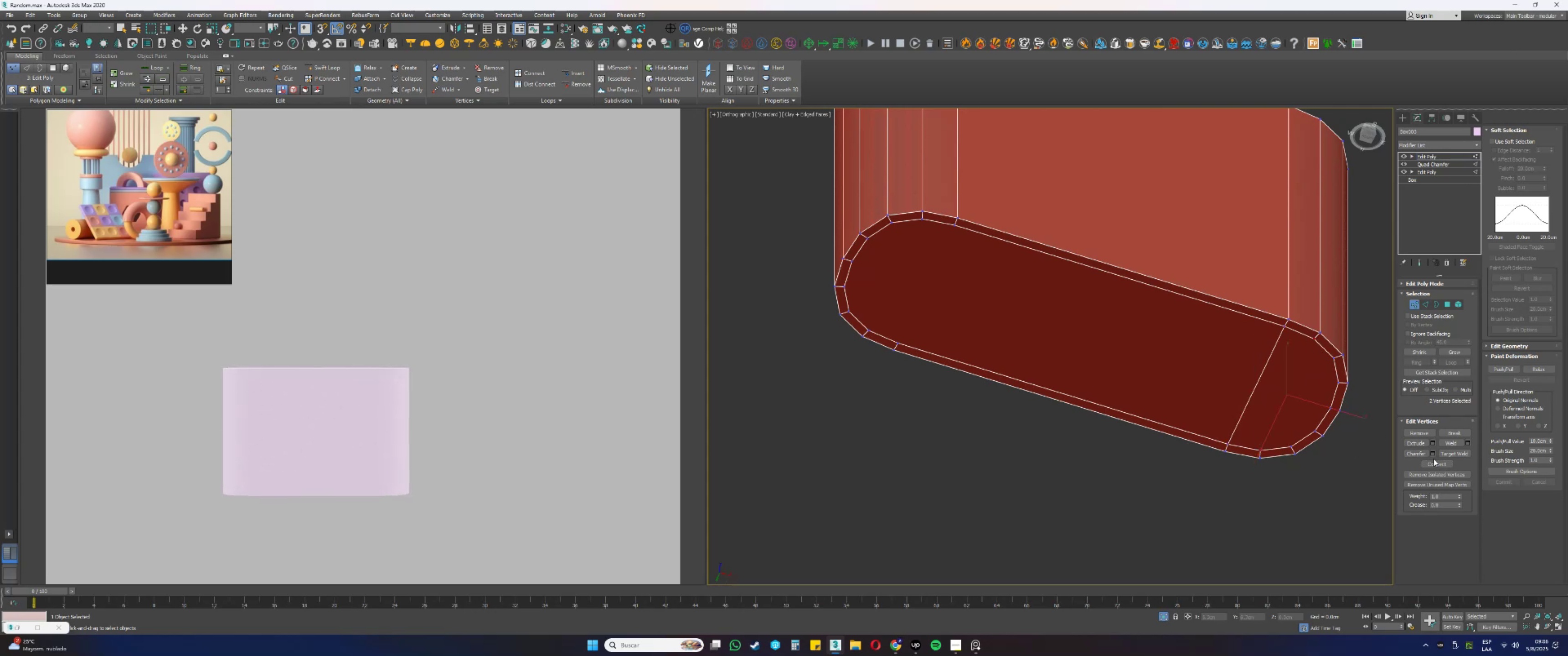 
hold_key(key=AltLeft, duration=0.55)
 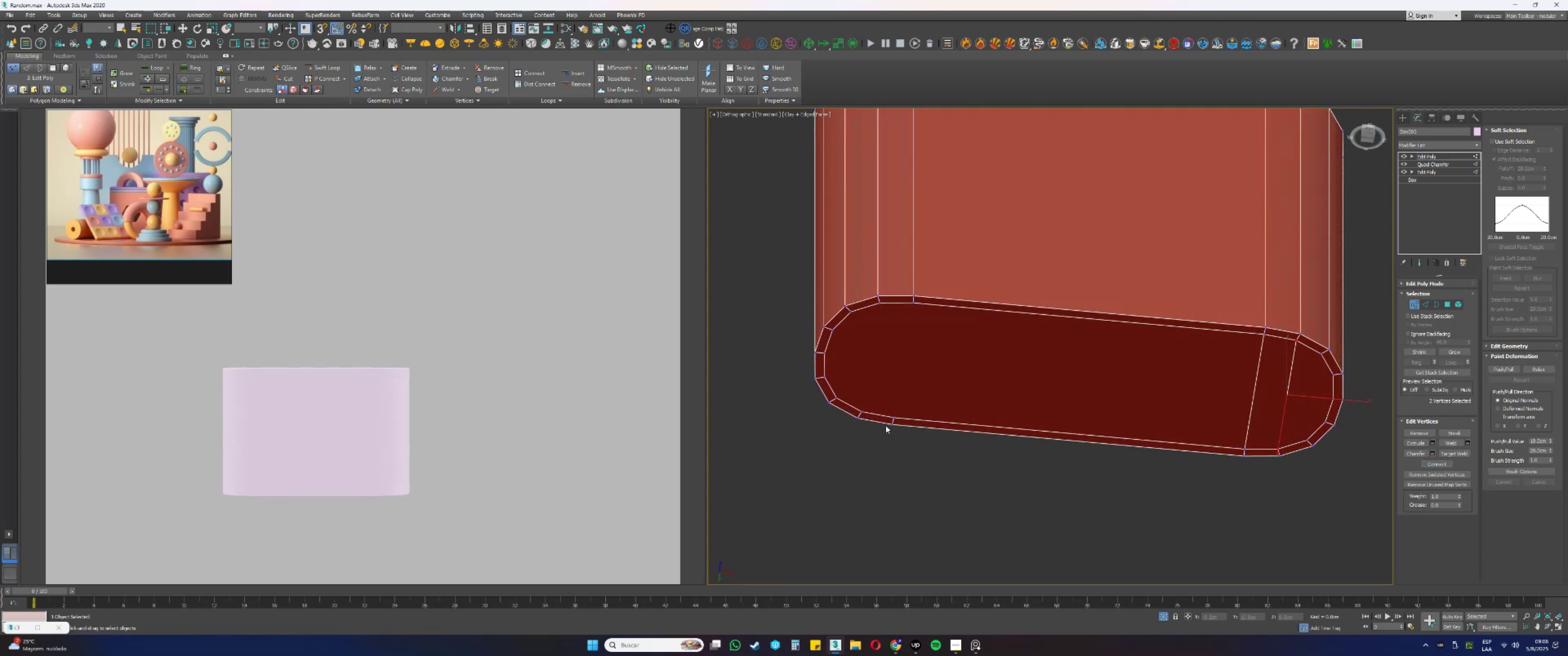 
left_click([897, 415])
 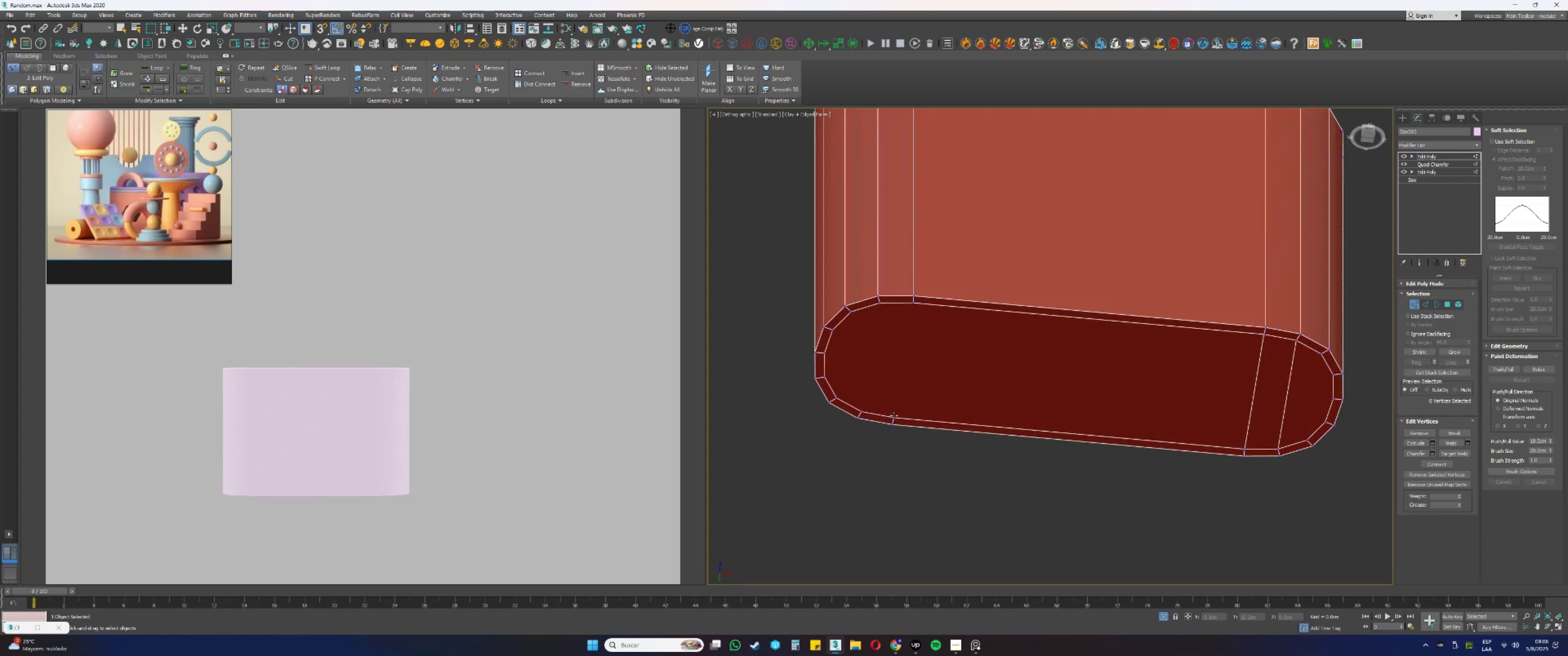 
hold_key(key=ControlLeft, duration=1.18)
left_click([911, 305])
 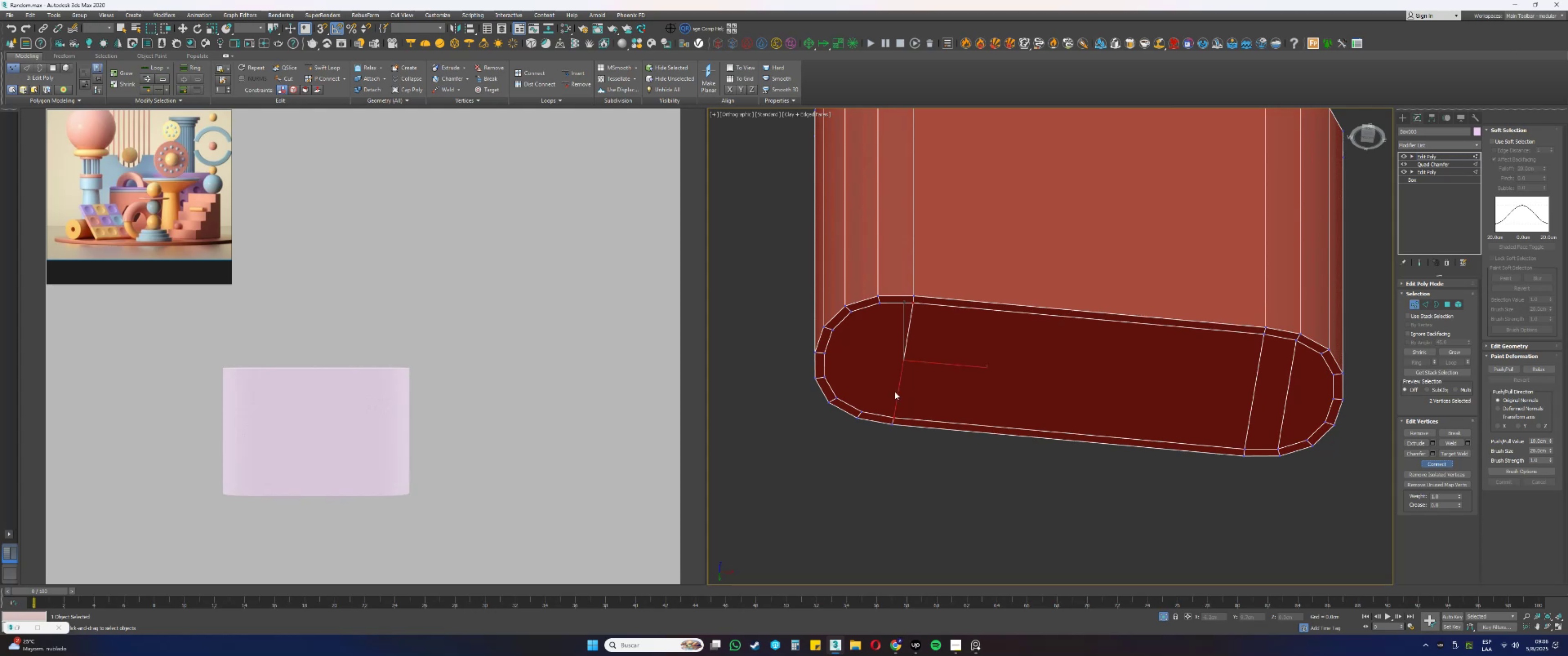 
left_click([861, 408])
 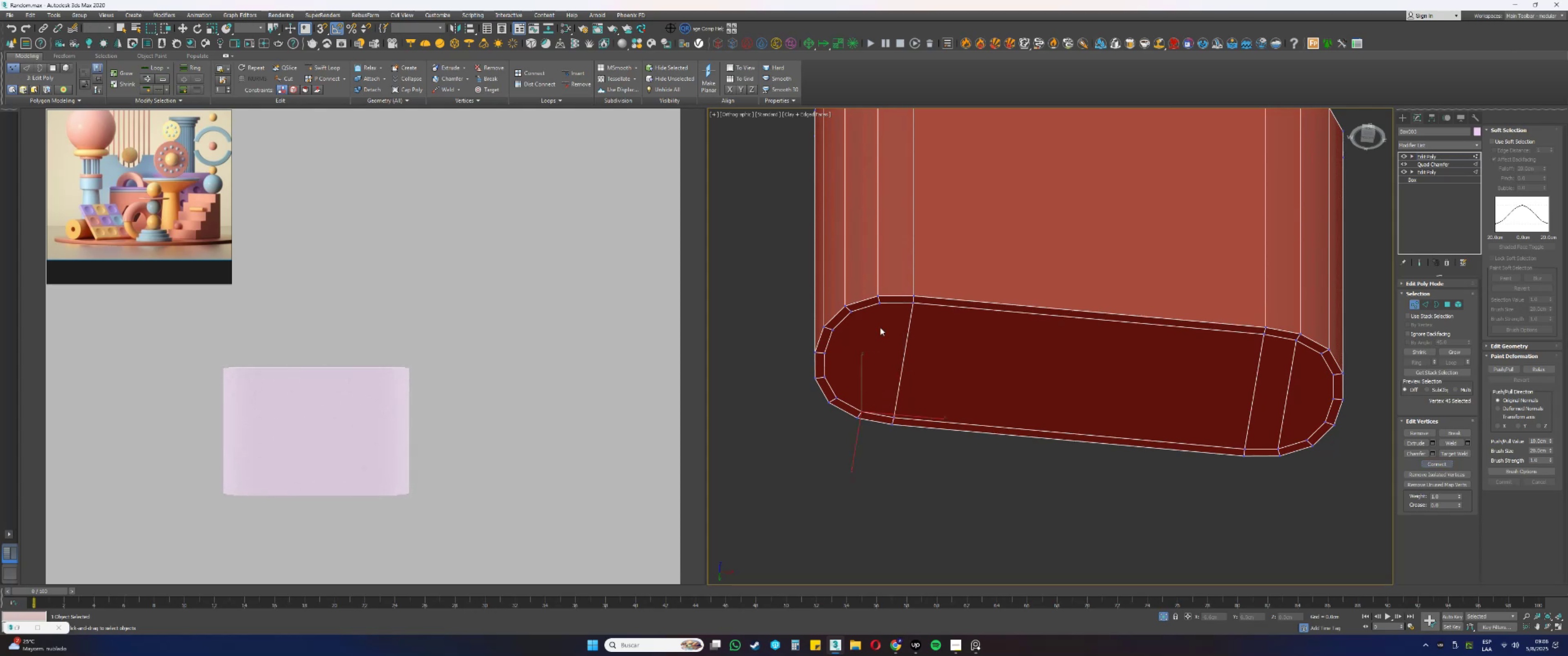 
hold_key(key=ControlLeft, duration=0.61)
left_click([879, 304])
 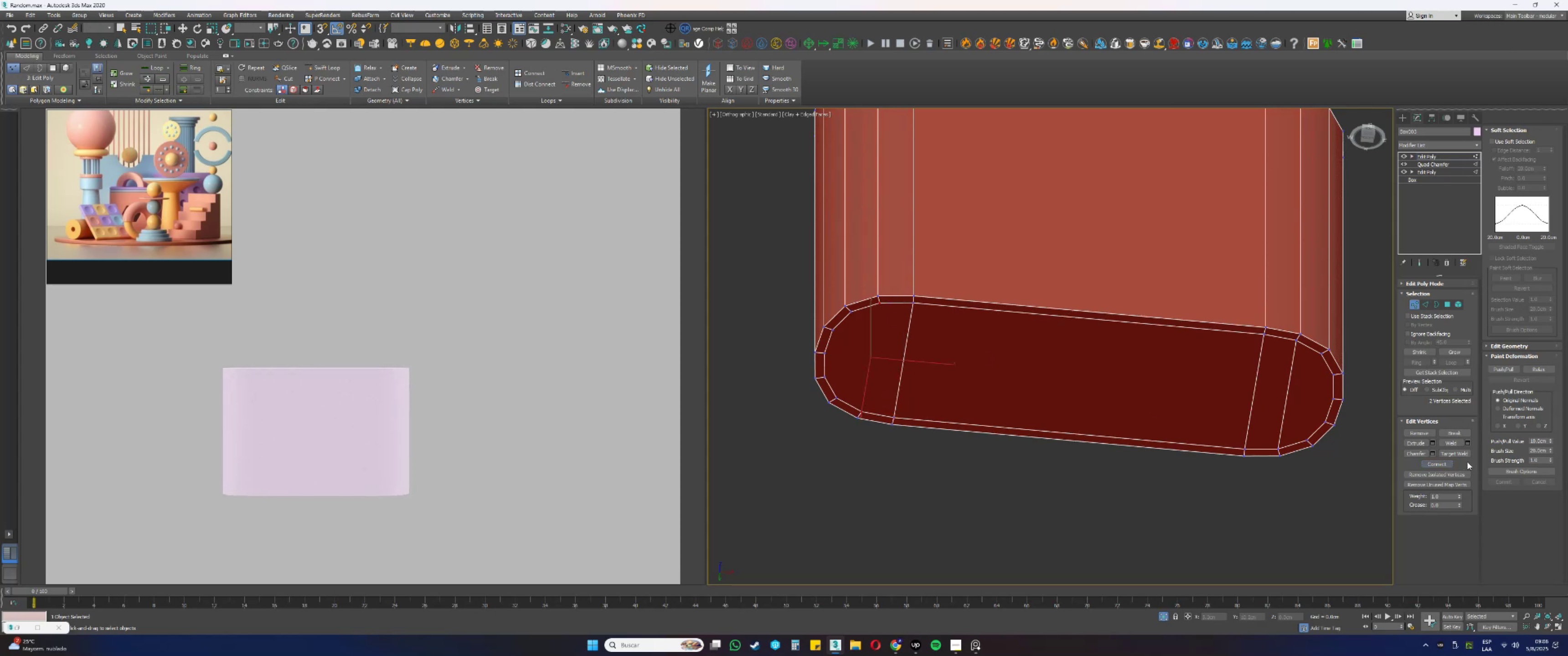 
left_click([1451, 463])
 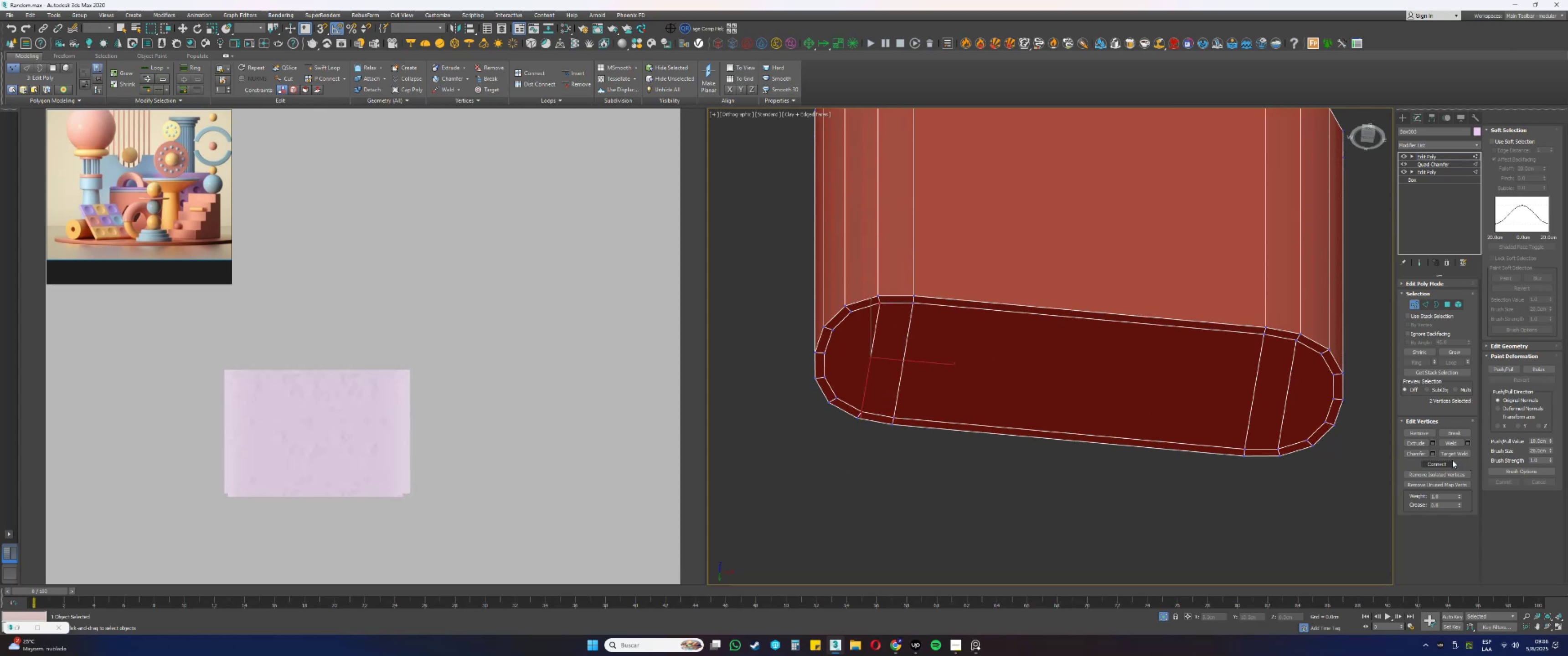 
hold_key(key=AltLeft, duration=0.45)
 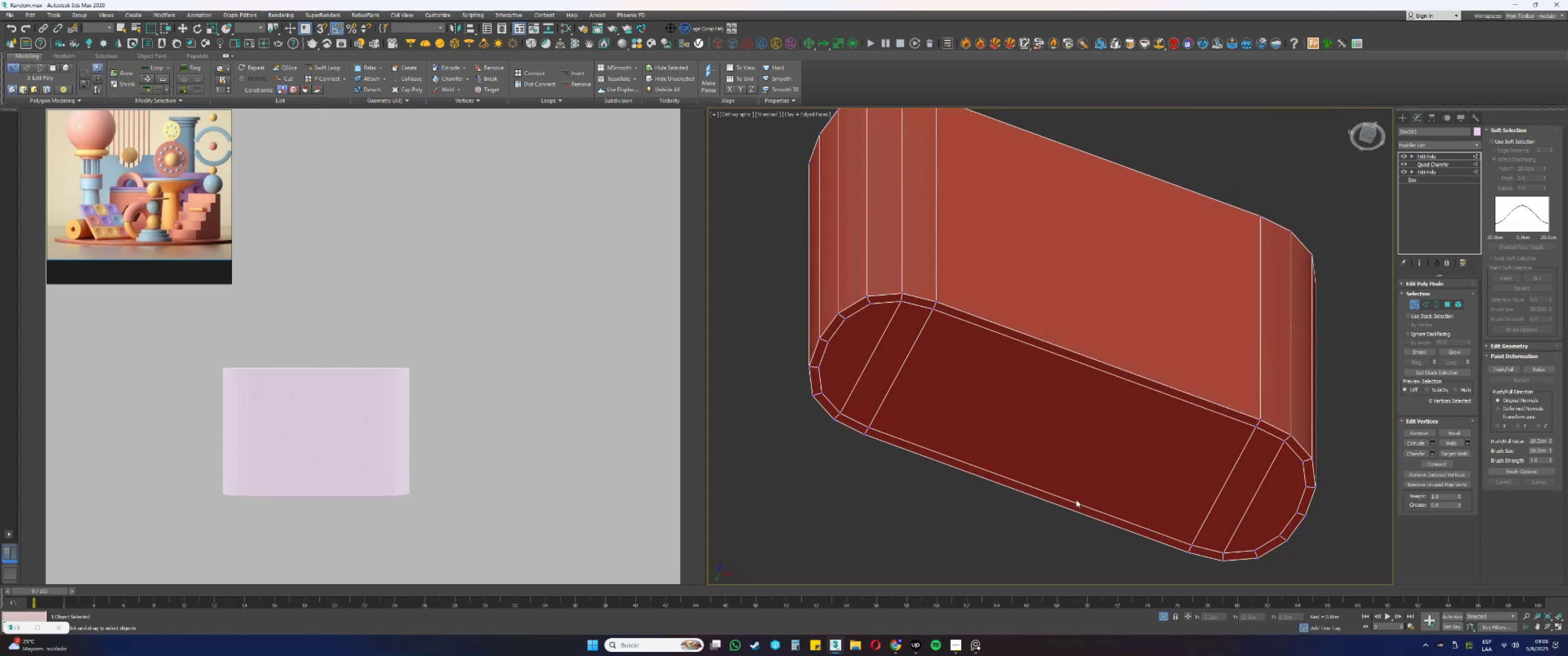 
key(Alt+AltLeft)
 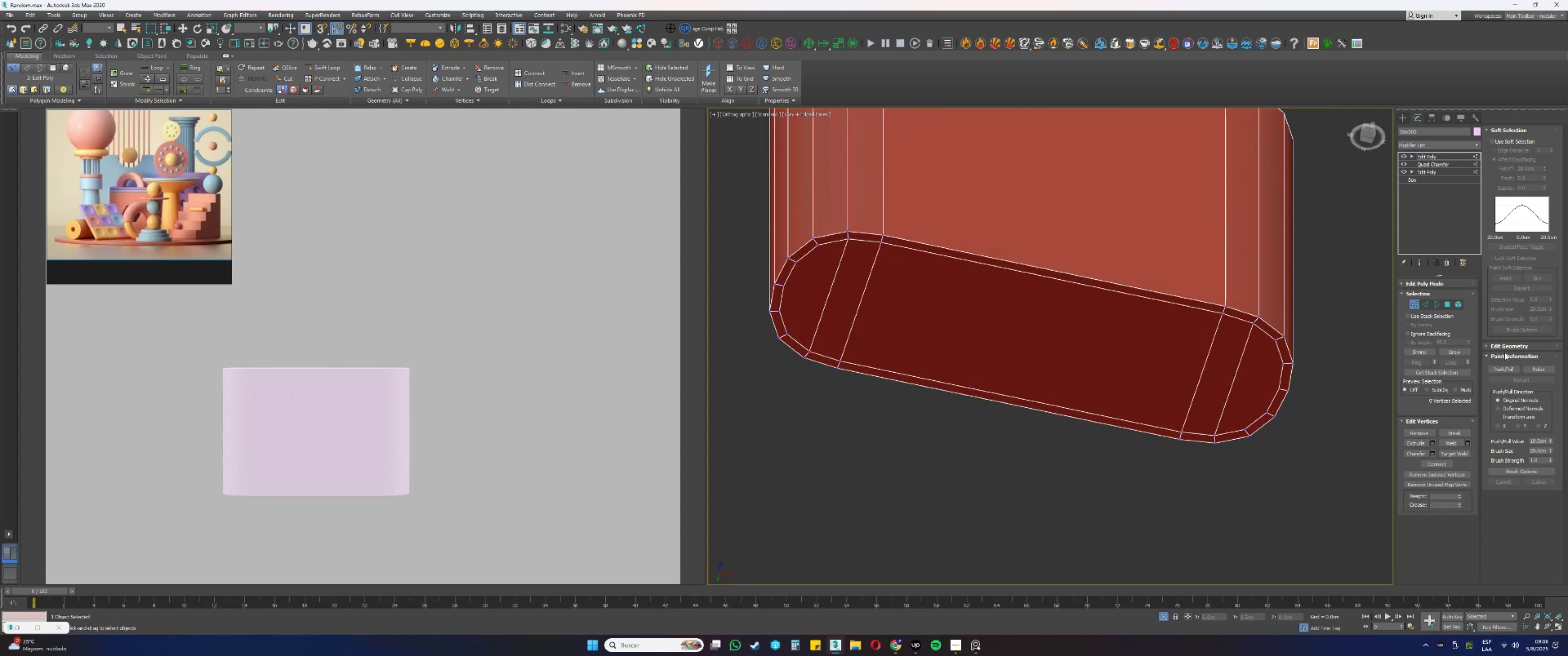 
left_click([1521, 129])
 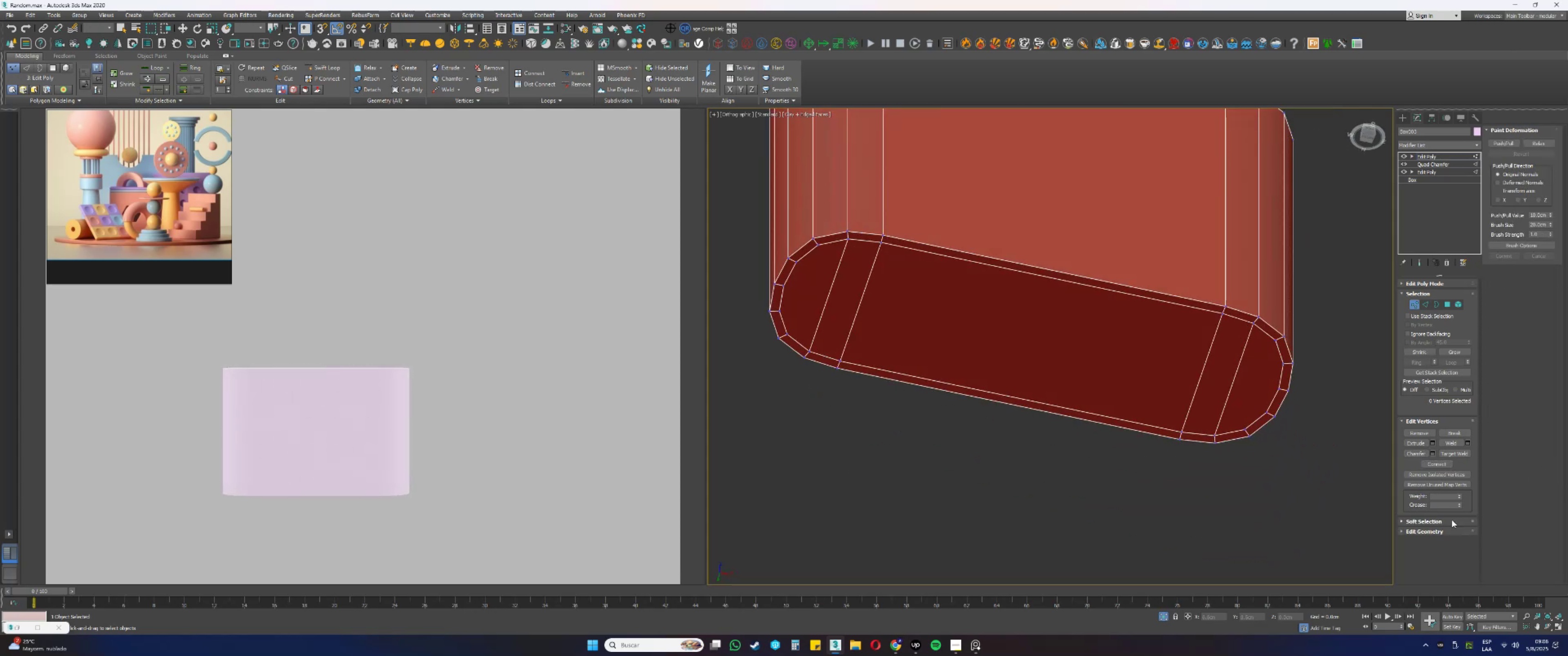 
left_click([1441, 534])
 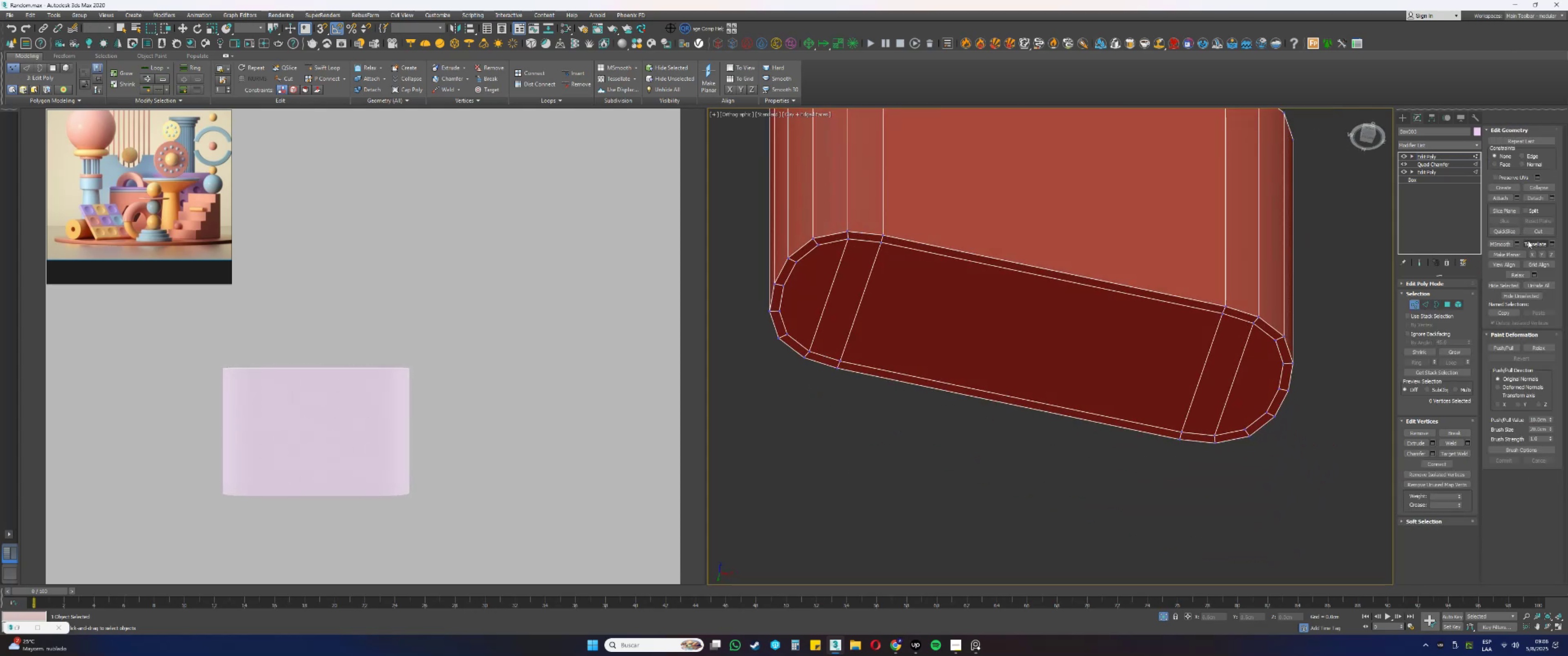 
left_click([1532, 230])
 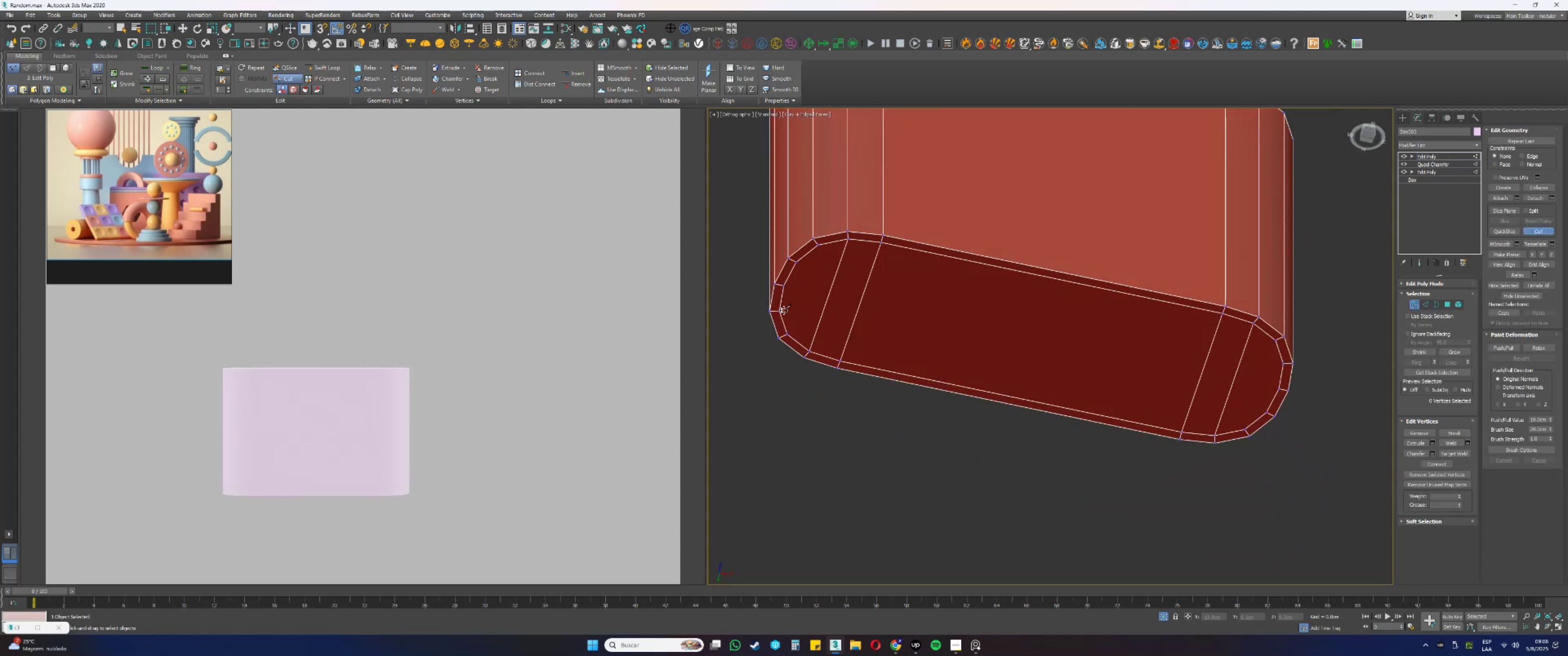 
left_click([782, 310])
 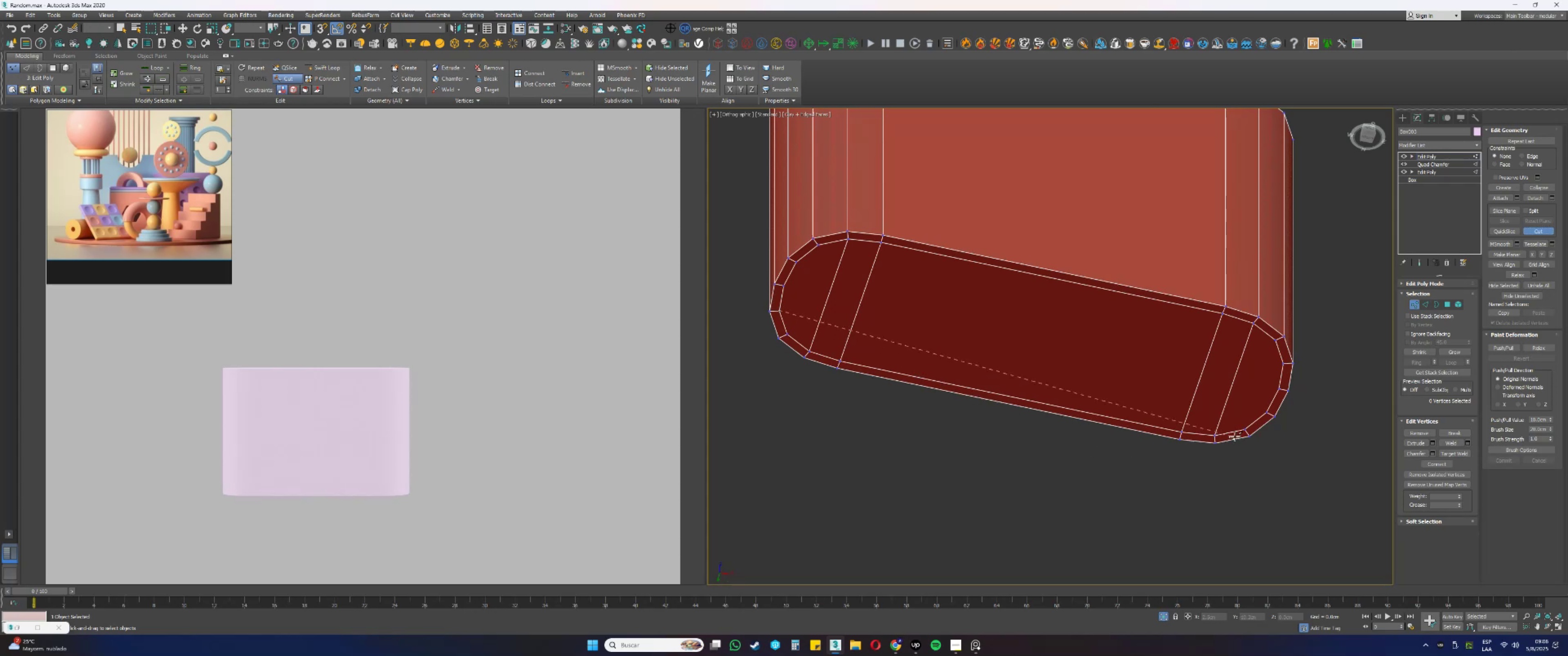 
left_click([1266, 412])
 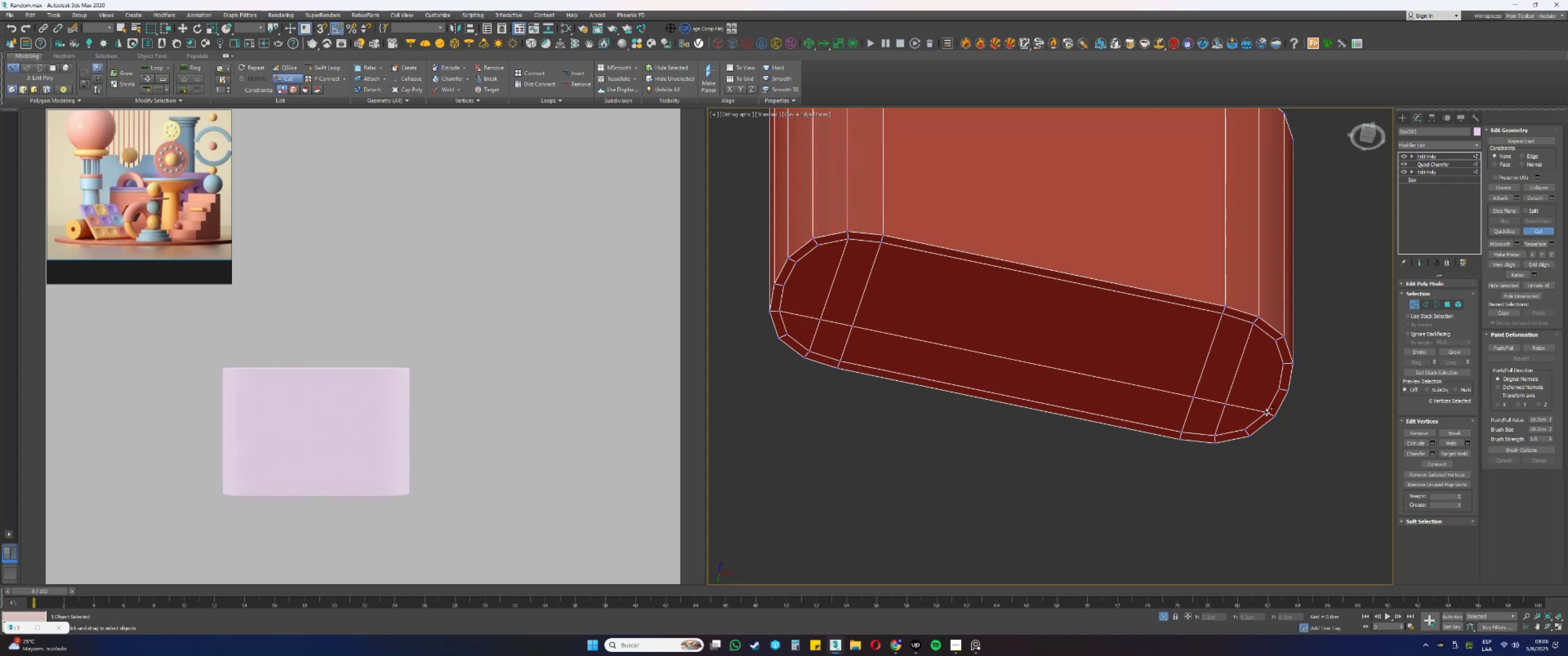 
right_click([1265, 386])
 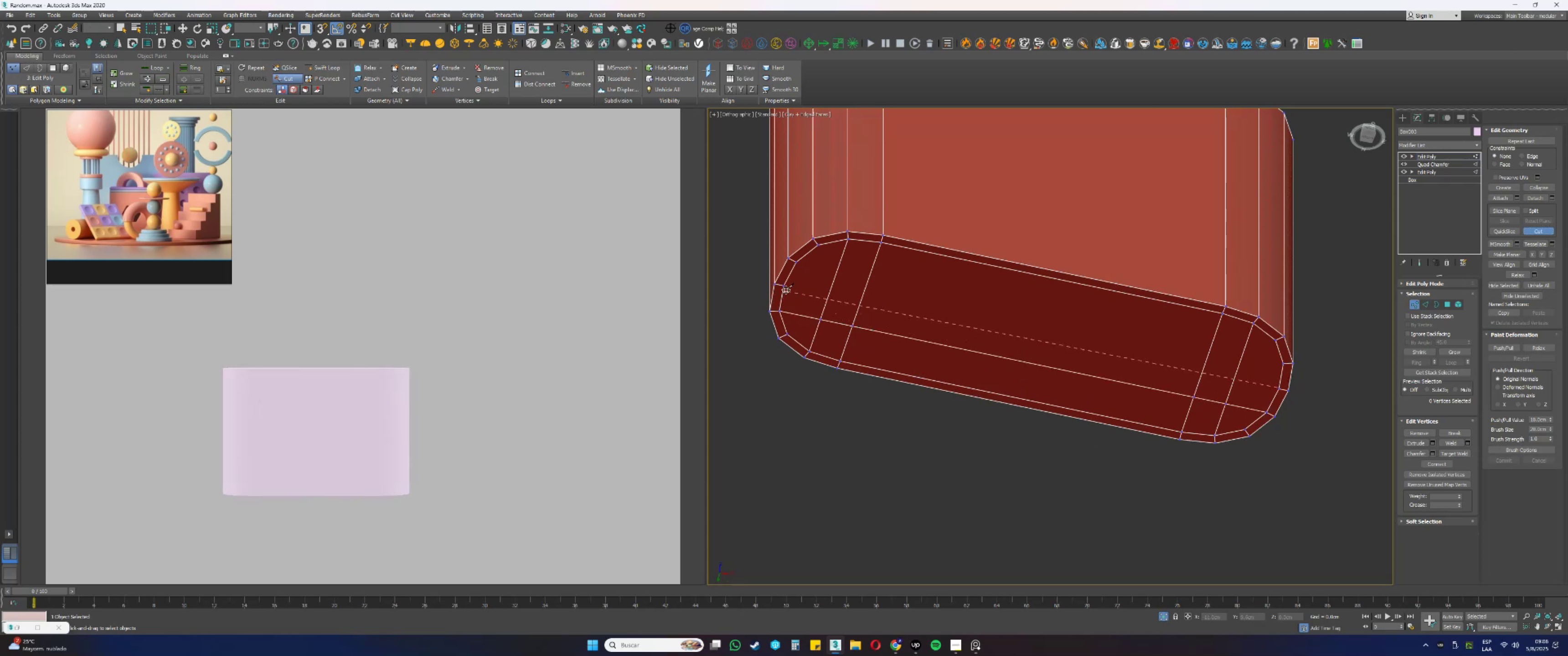 
left_click([784, 287])
 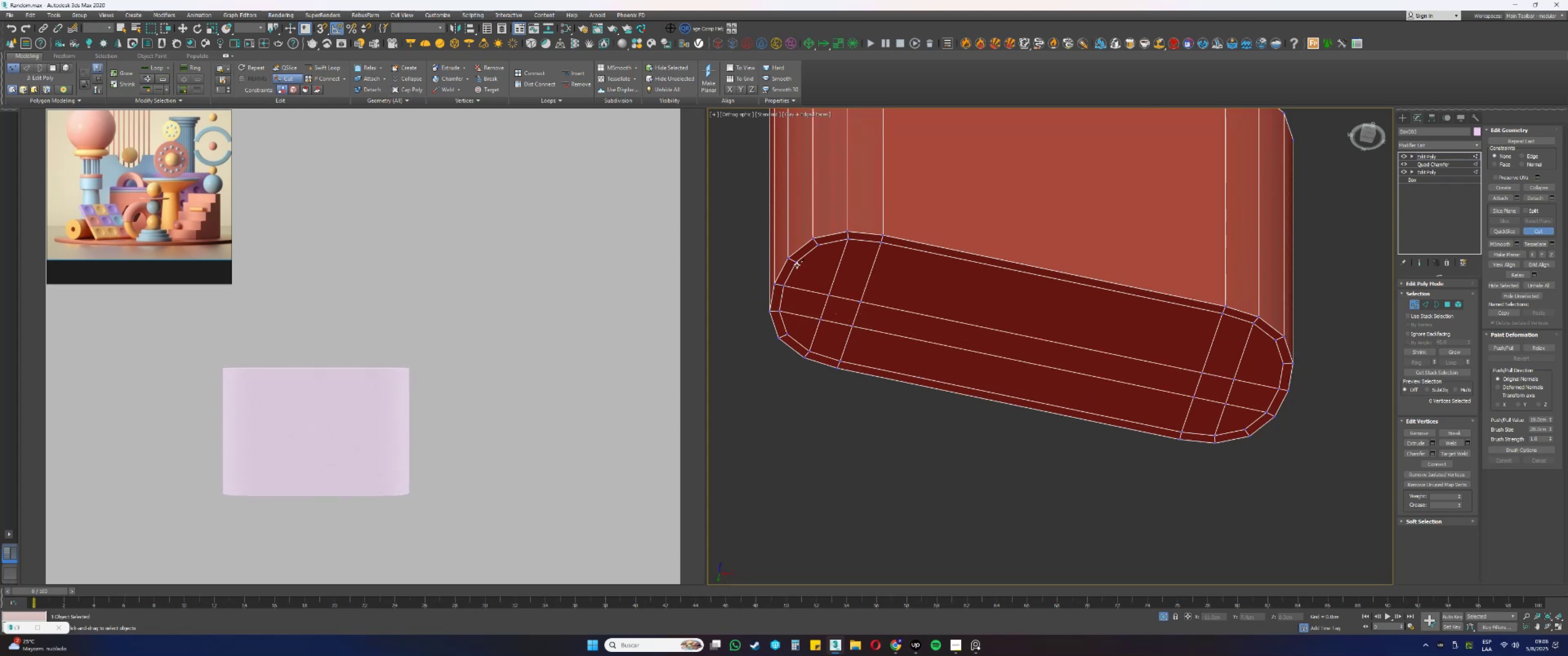 
left_click([797, 261])
 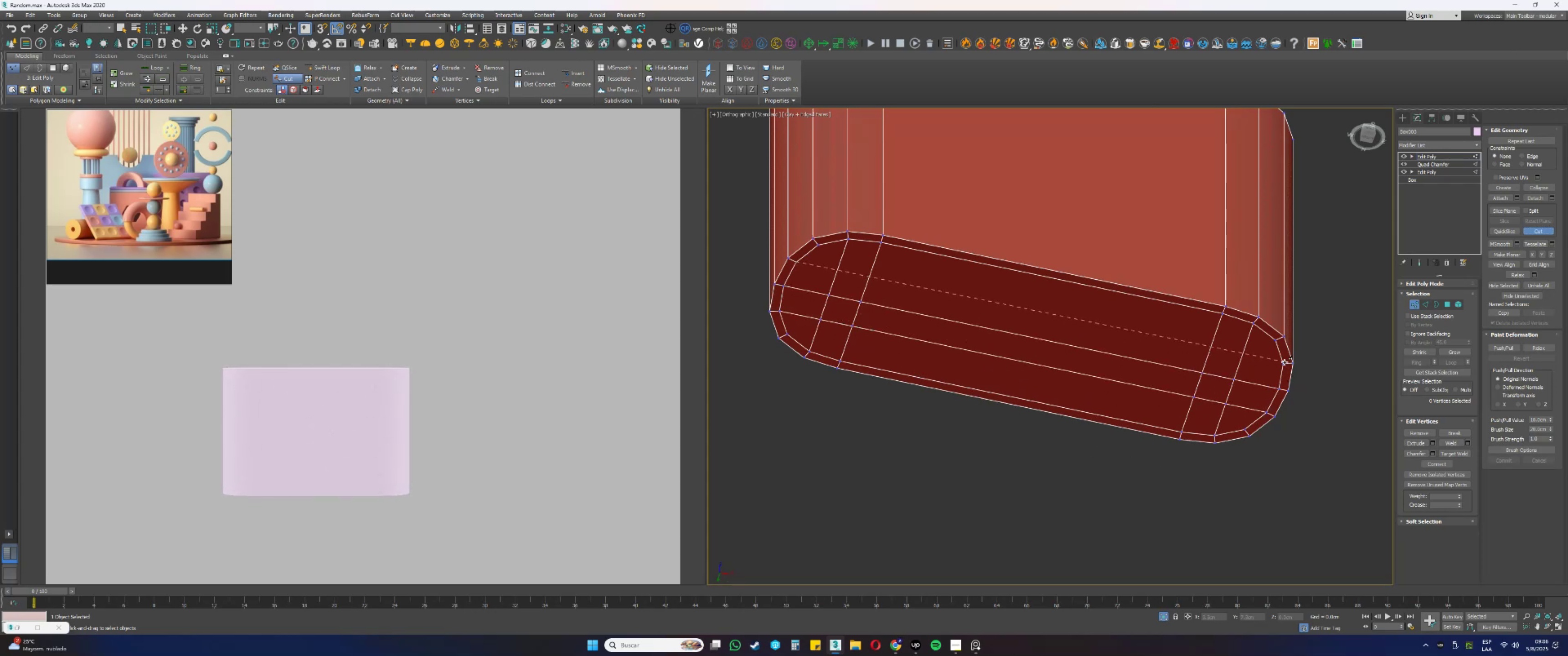 
left_click([1284, 363])
 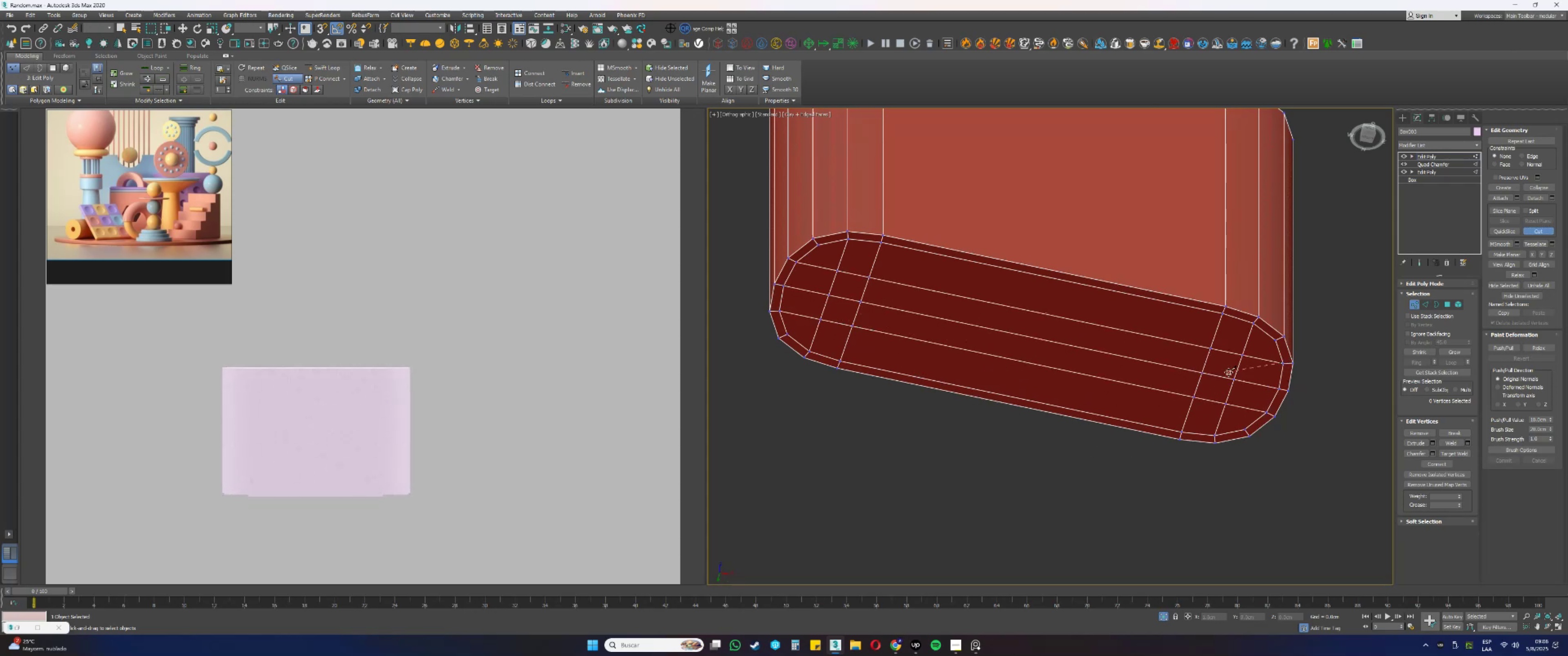 
right_click([1216, 377])
 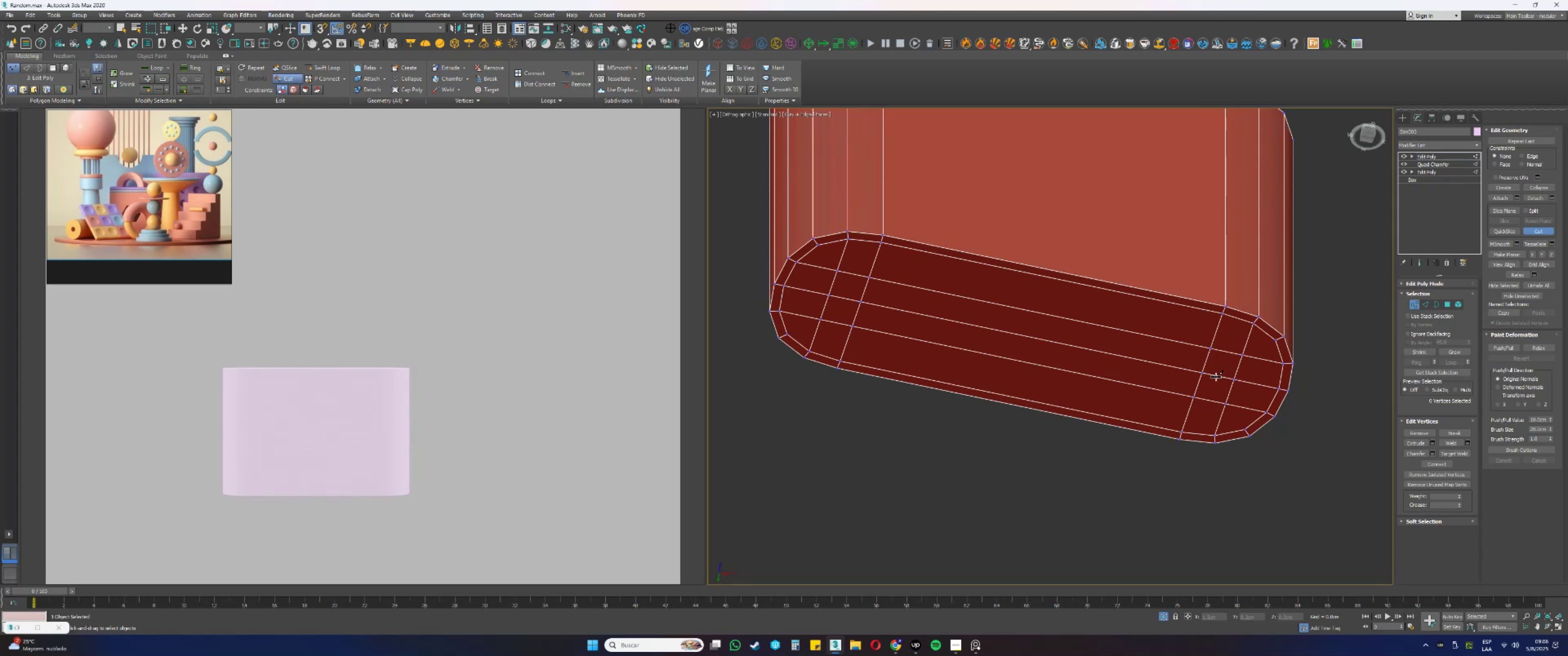 
wait(27.17)
 